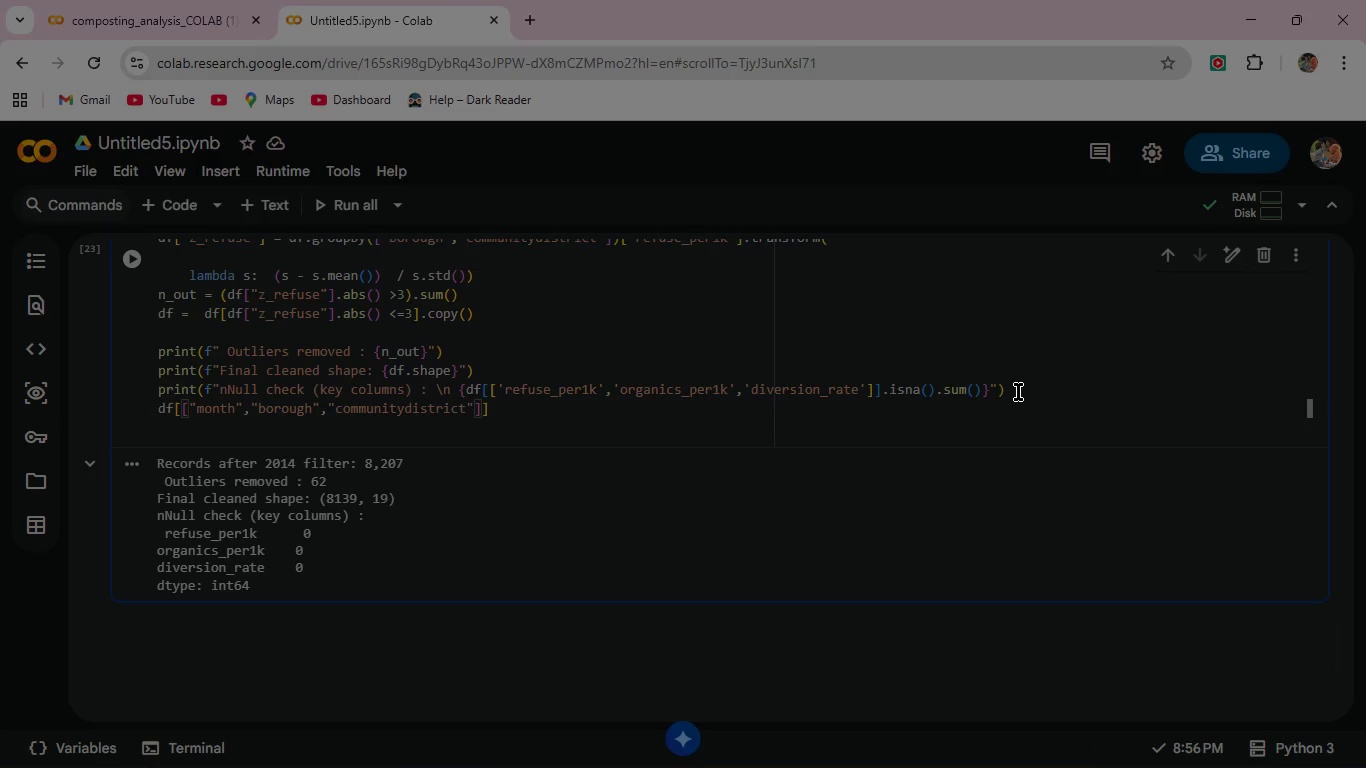 
type(,"refuse_per1k)
 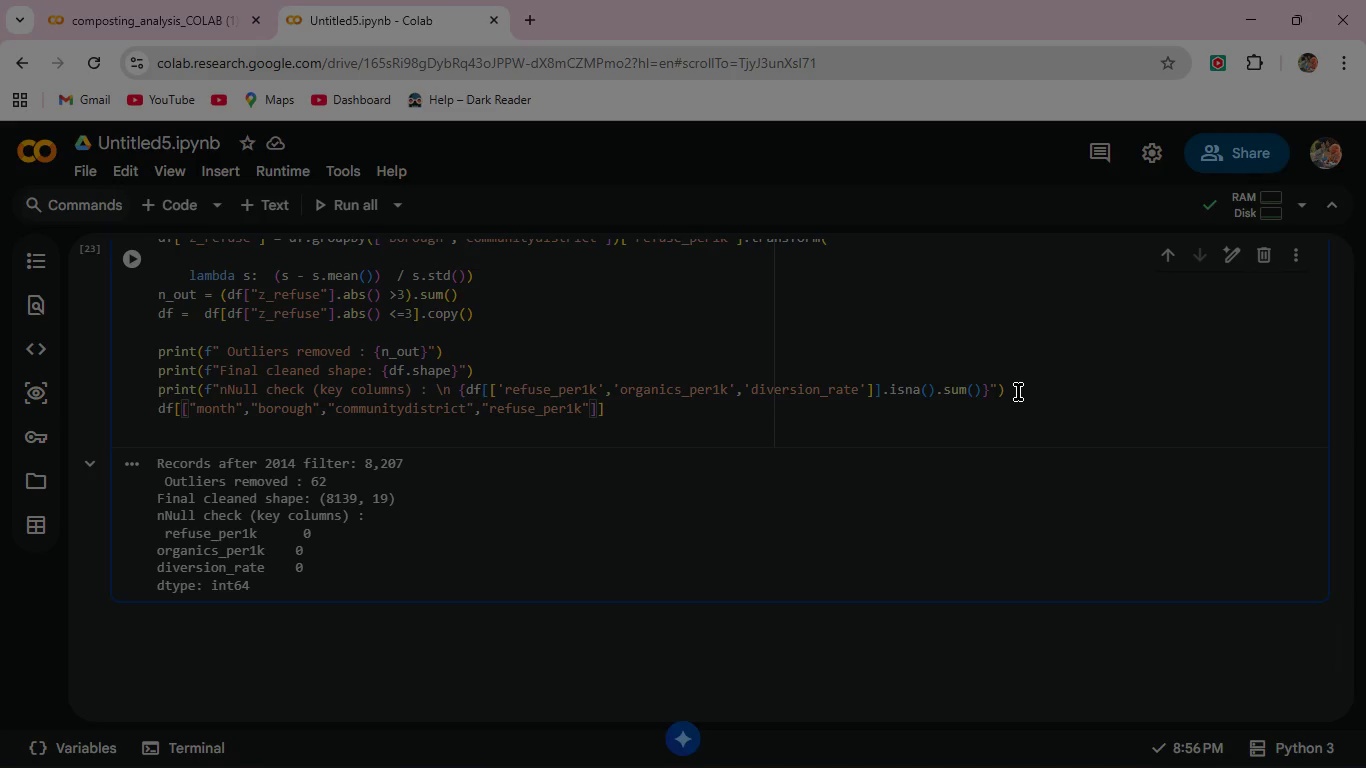 
wait(7.45)
 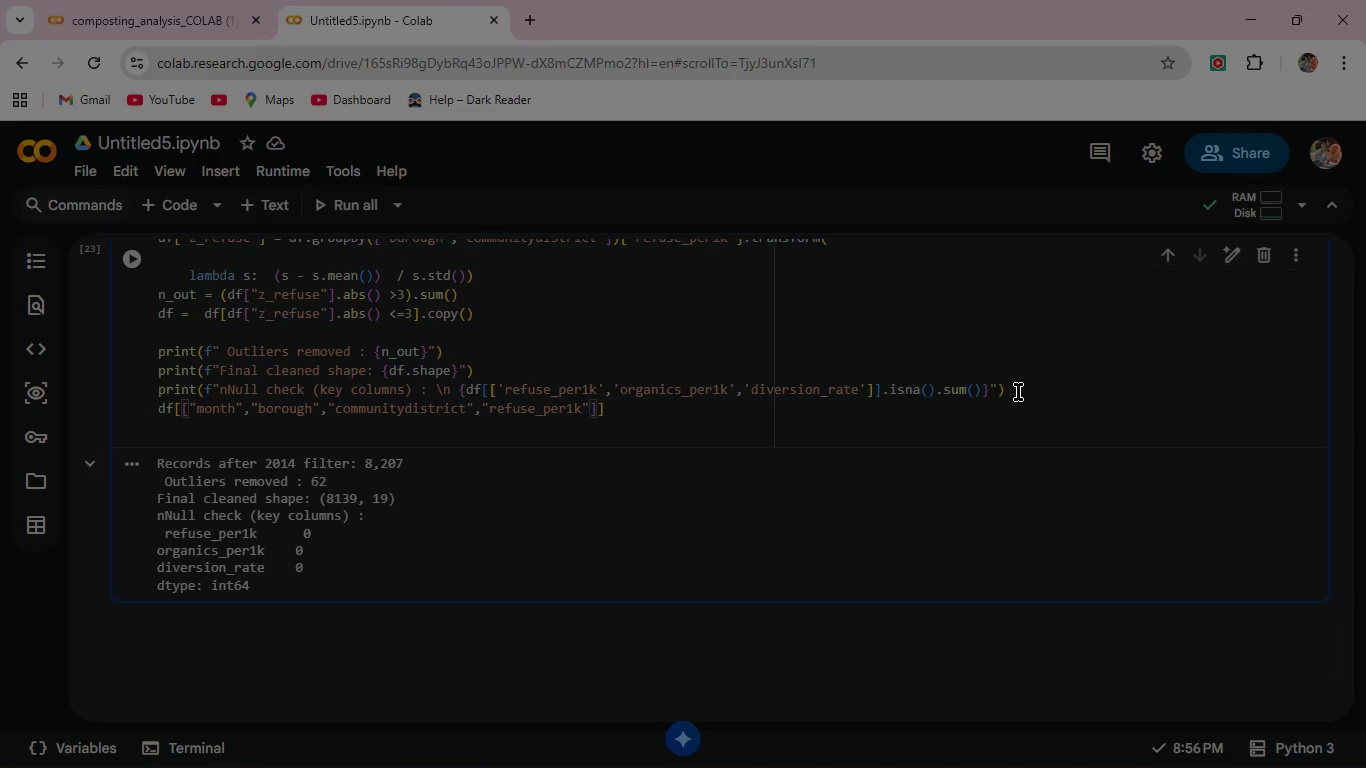 
key(ArrowRight)
 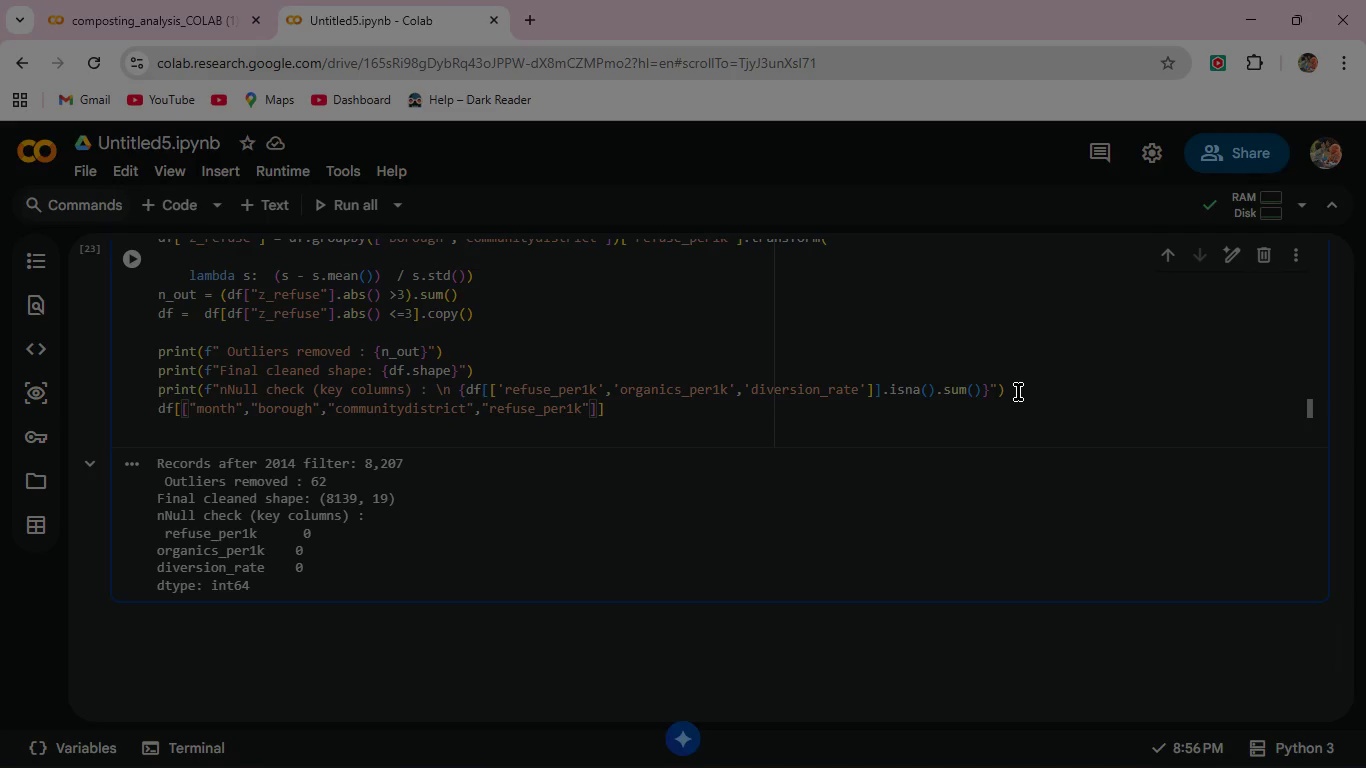 
type(, "organics_per1k)
 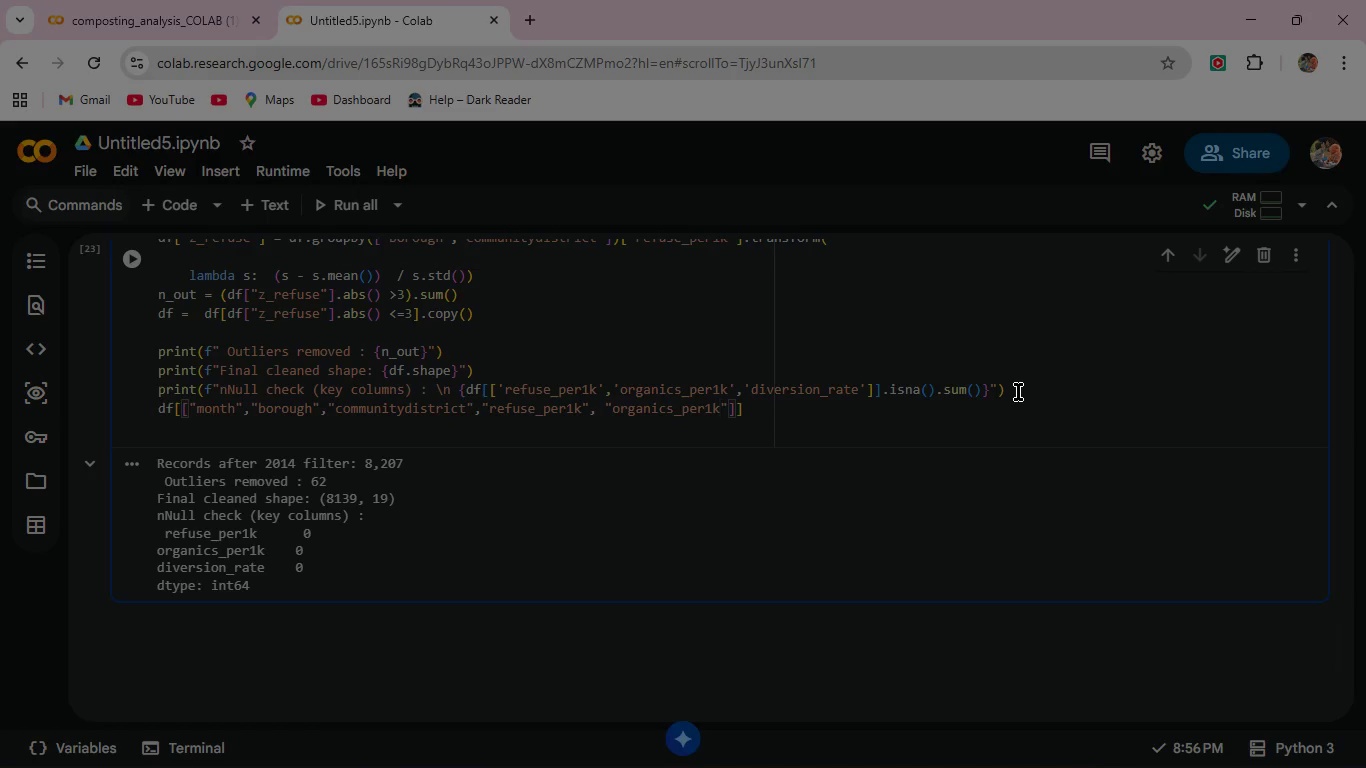 
key(ArrowRight)
 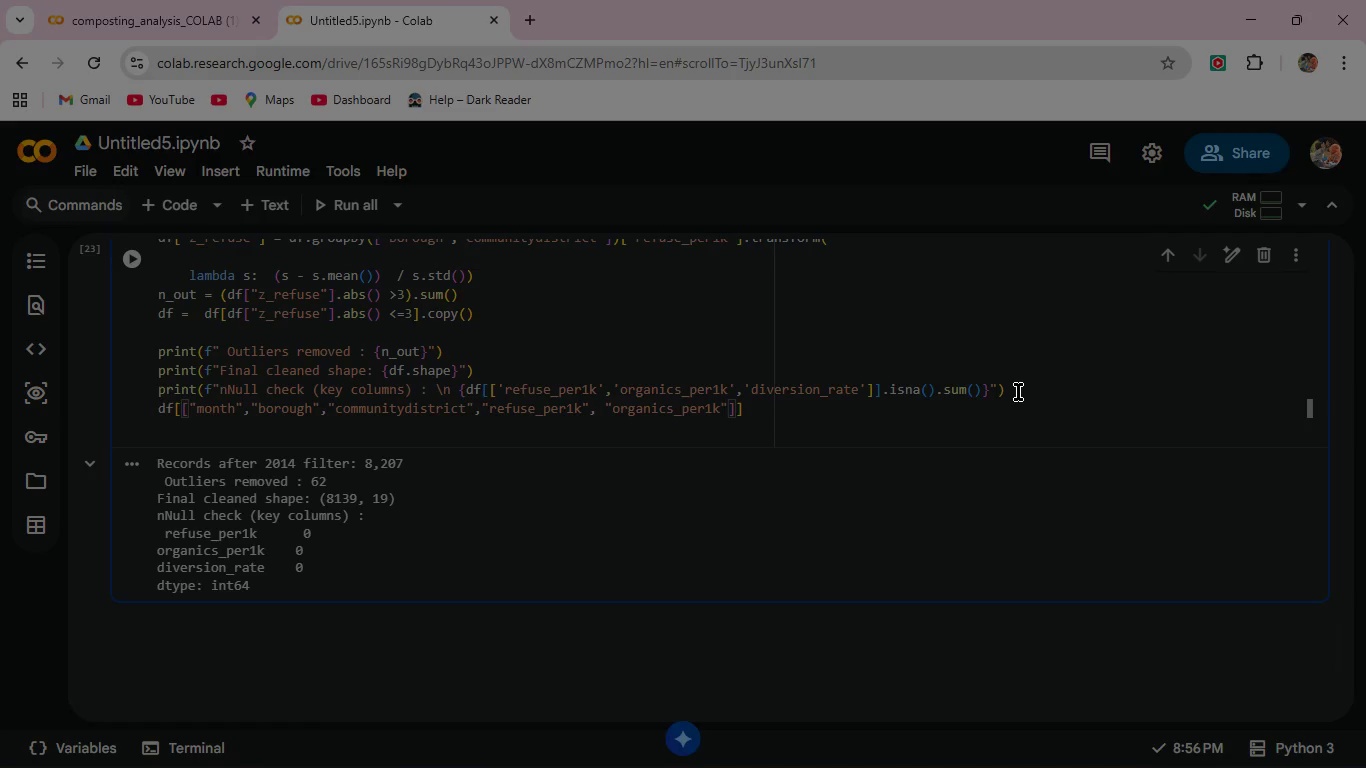 
type(,"diversion_rate)
 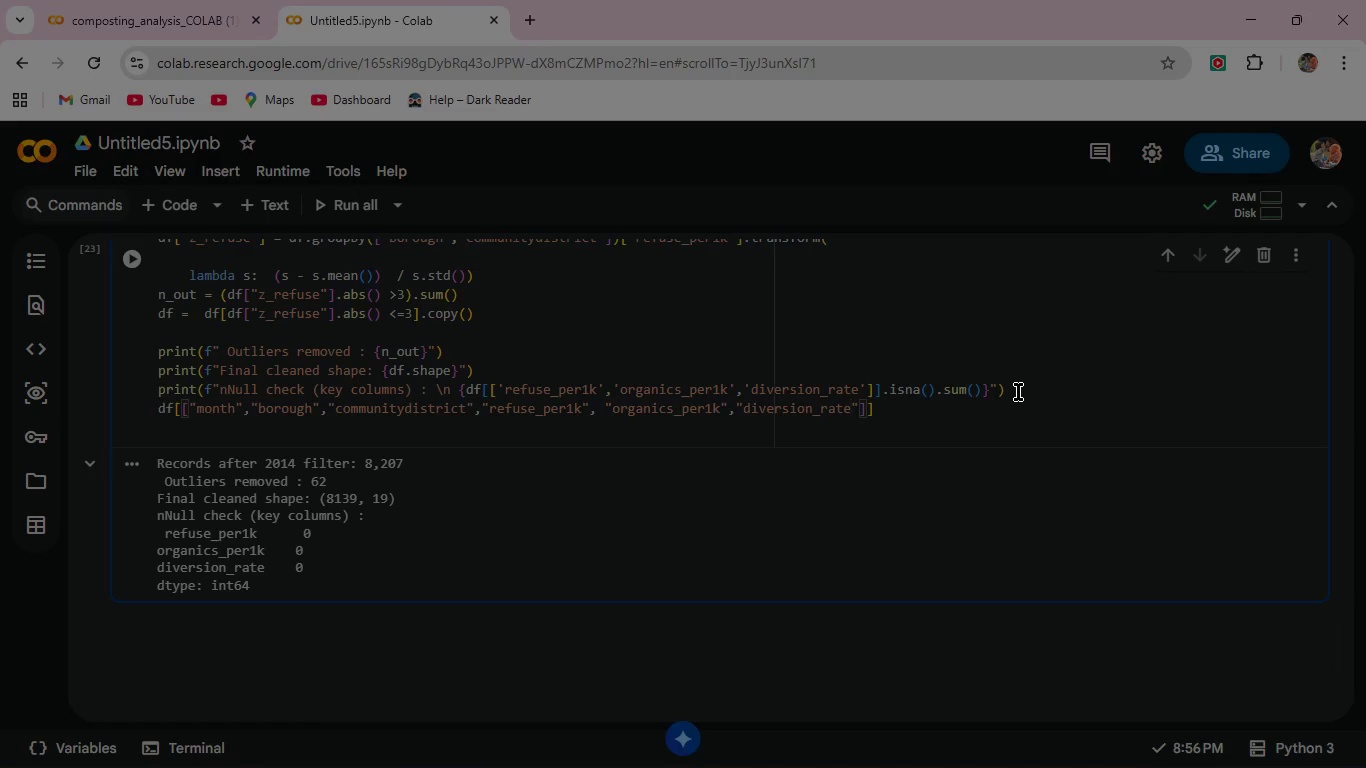 
wait(5.08)
 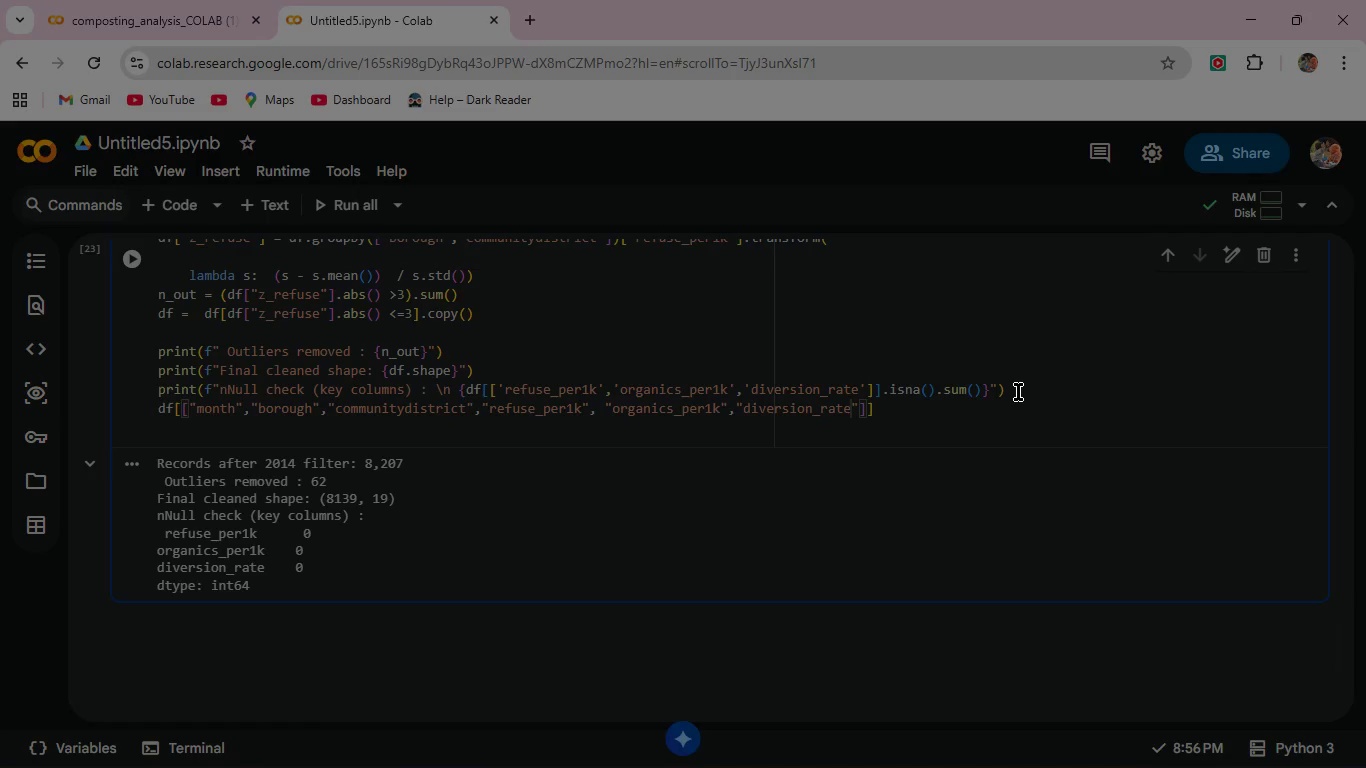 
key(ArrowRight)
 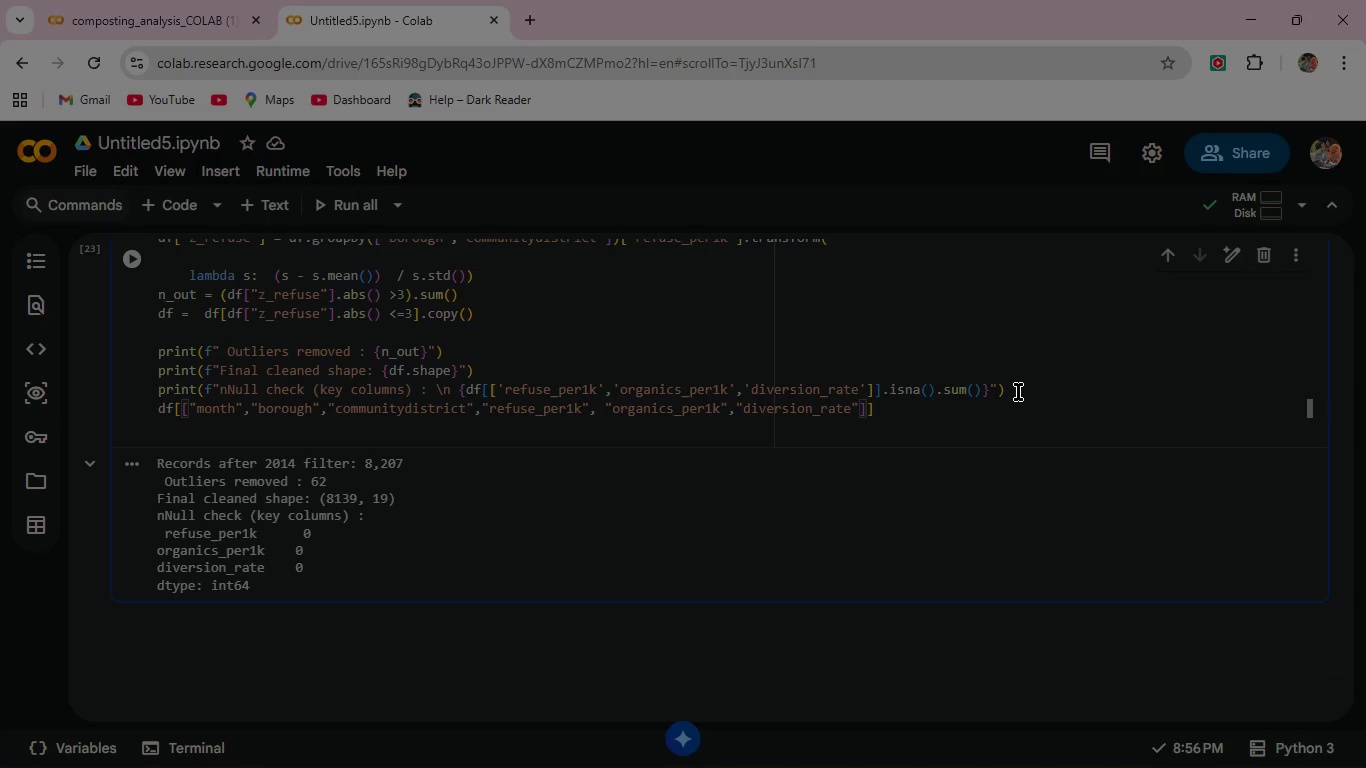 
key(ArrowRight)
 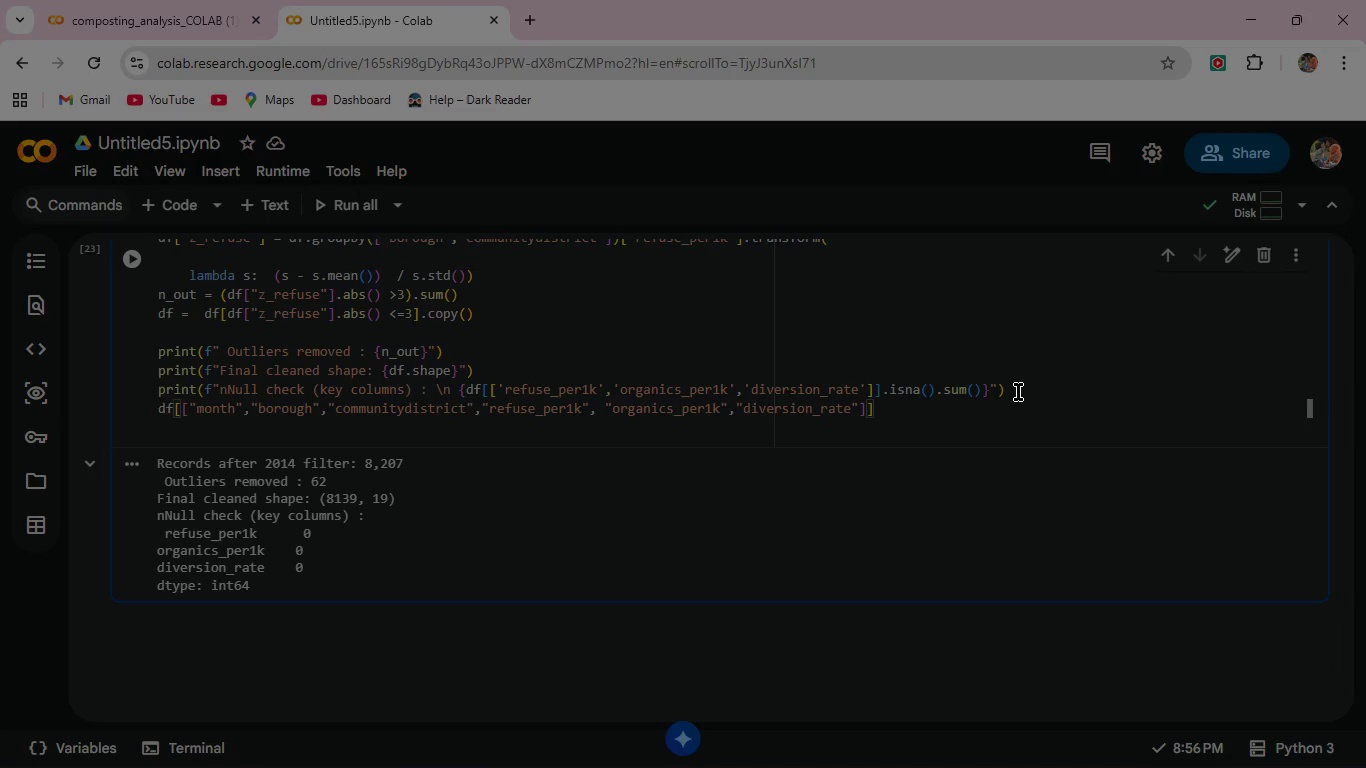 
key(ArrowRight)
 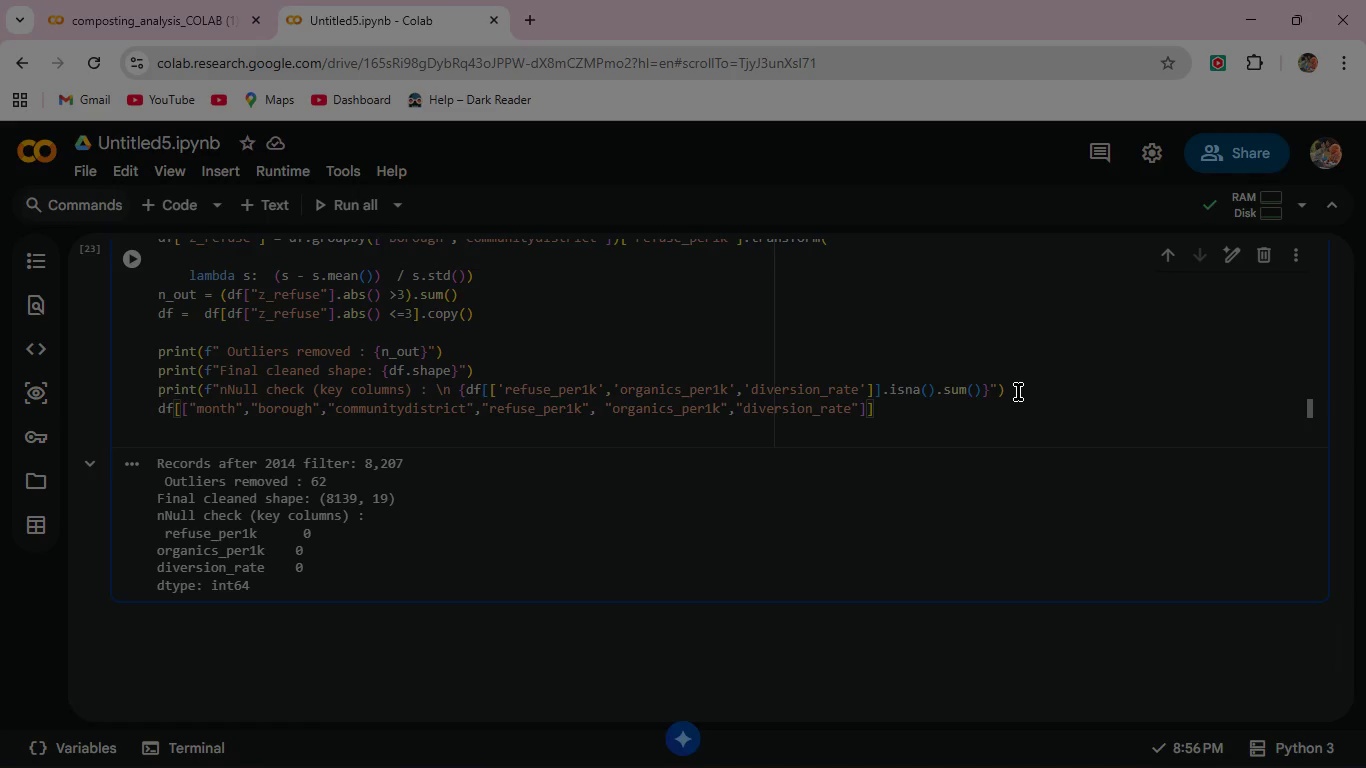 
type(.head())
 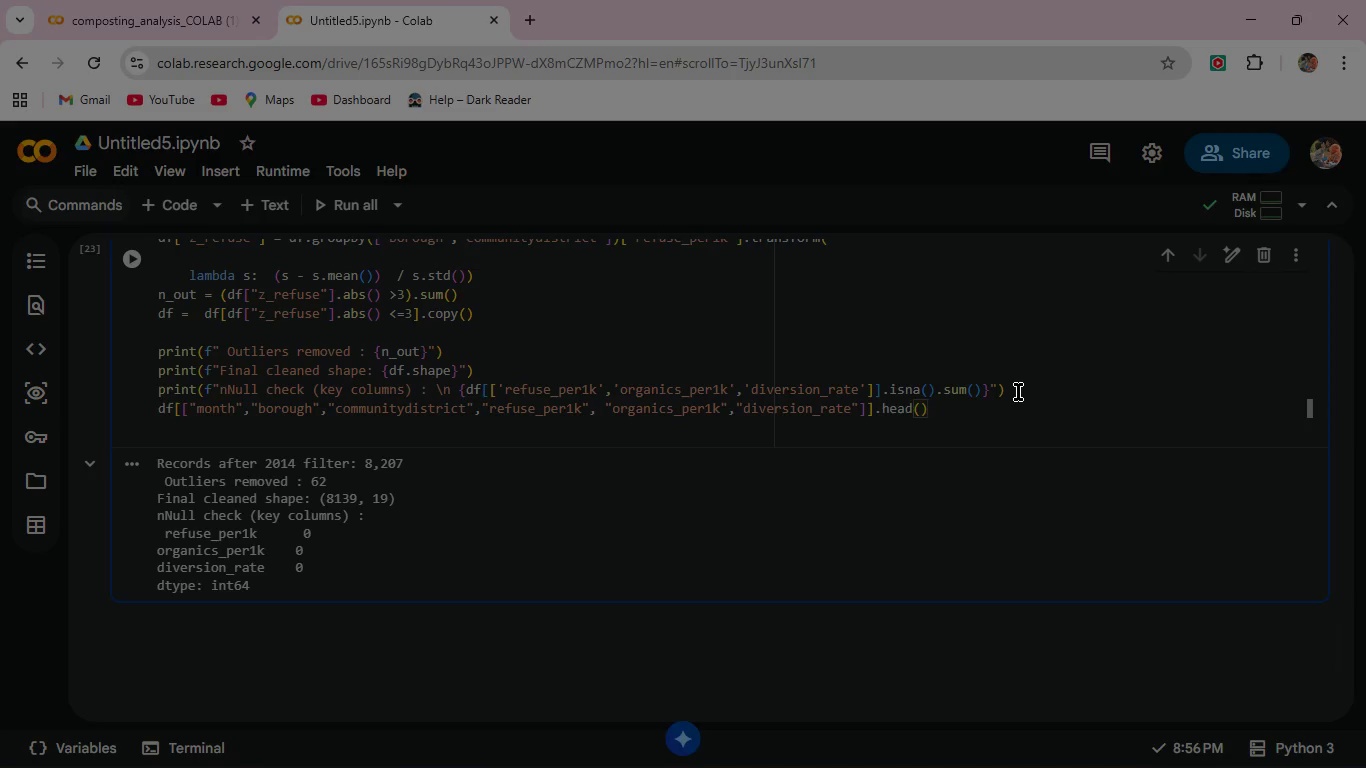 
key(ArrowLeft)
 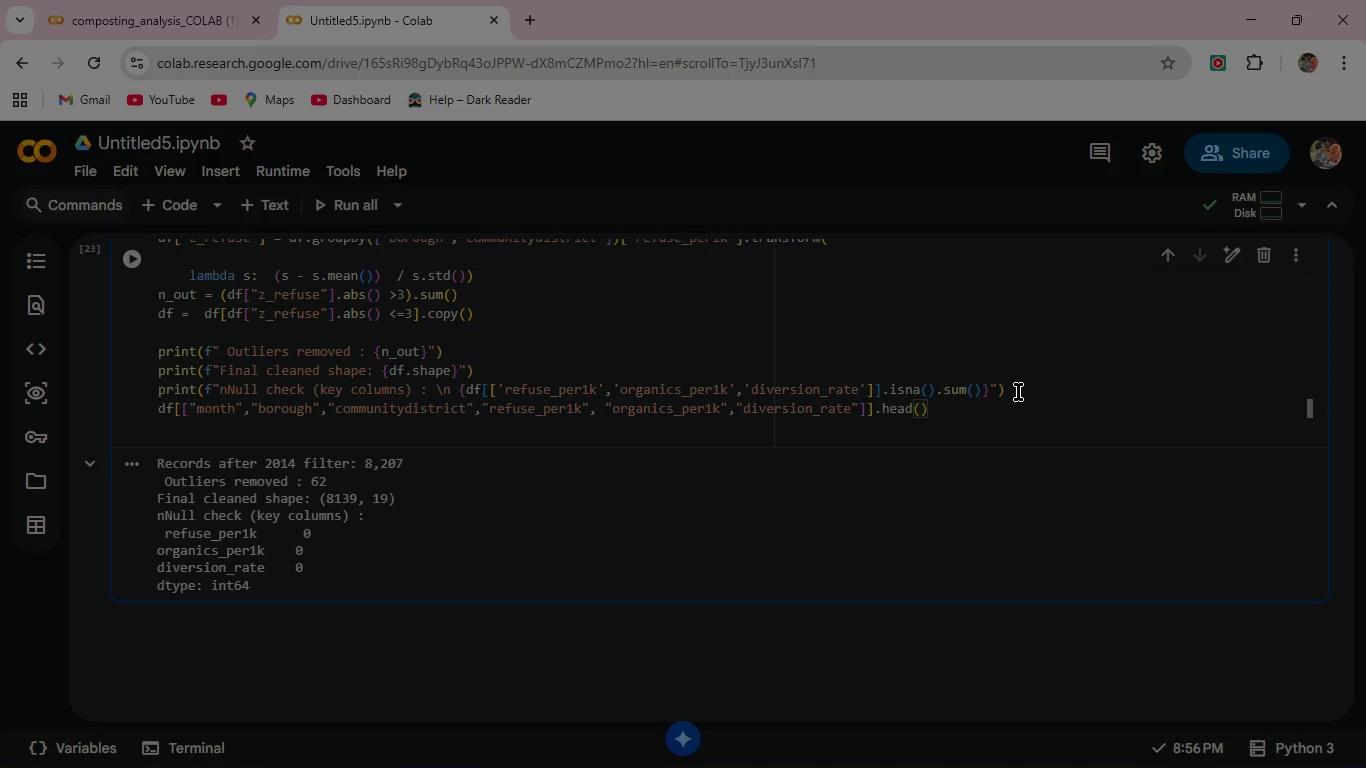 
key(5)
 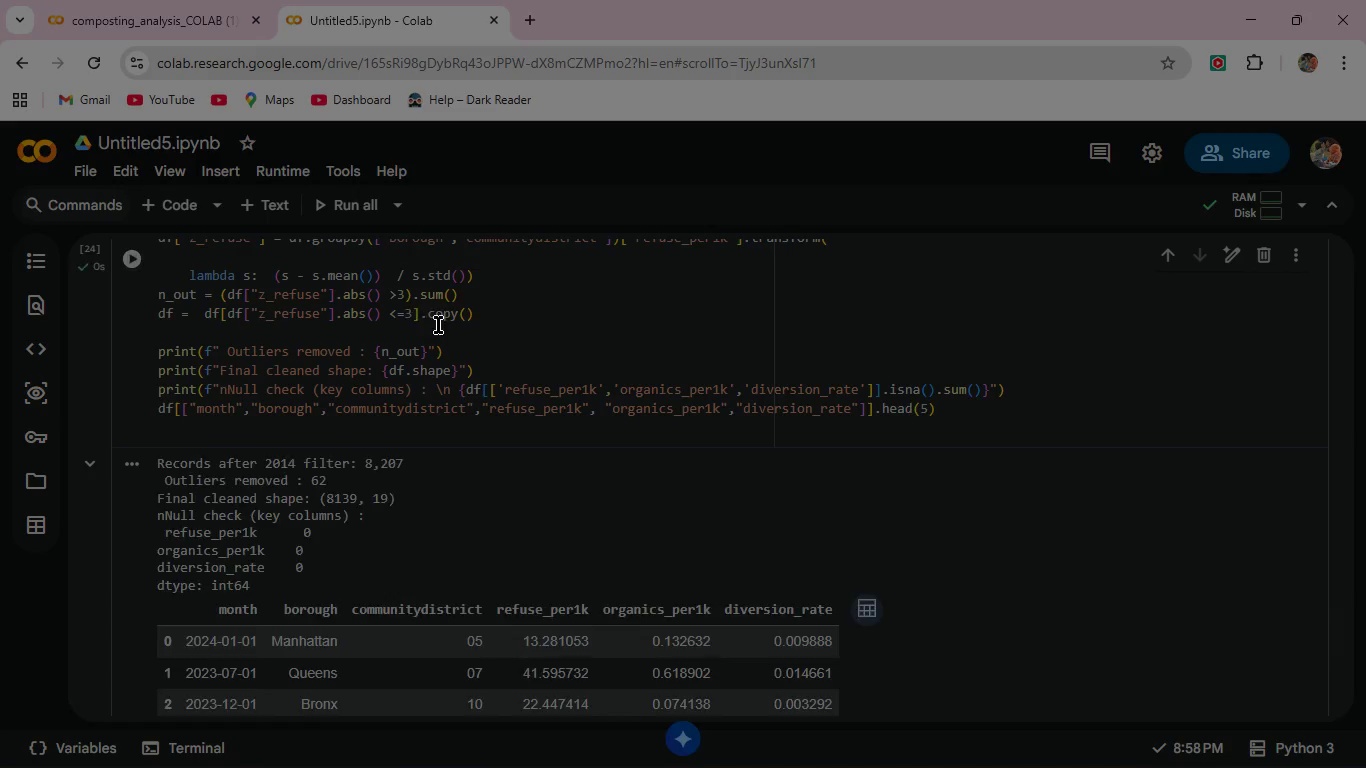 
scroll: coordinate [605, 559], scroll_direction: down, amount: 1.0
 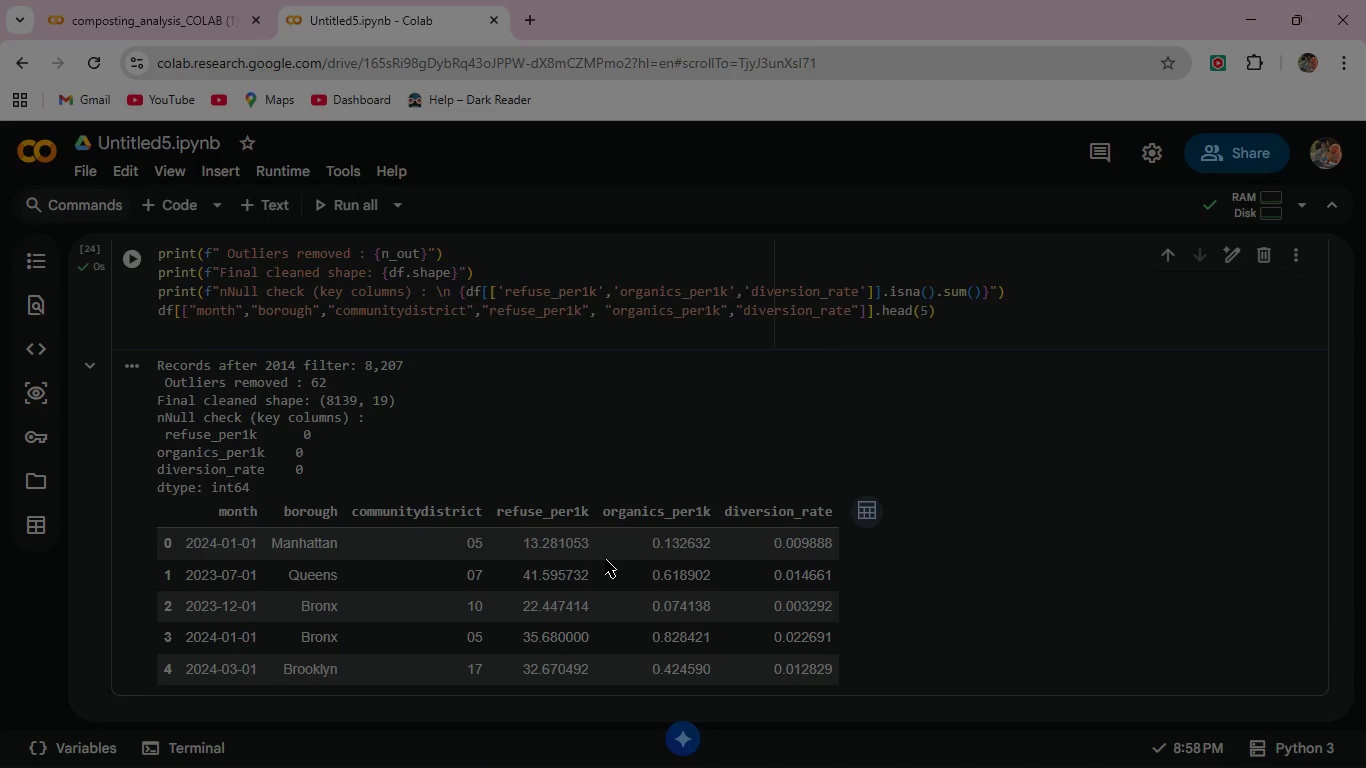 
scroll: coordinate [605, 559], scroll_direction: up, amount: 1.0
 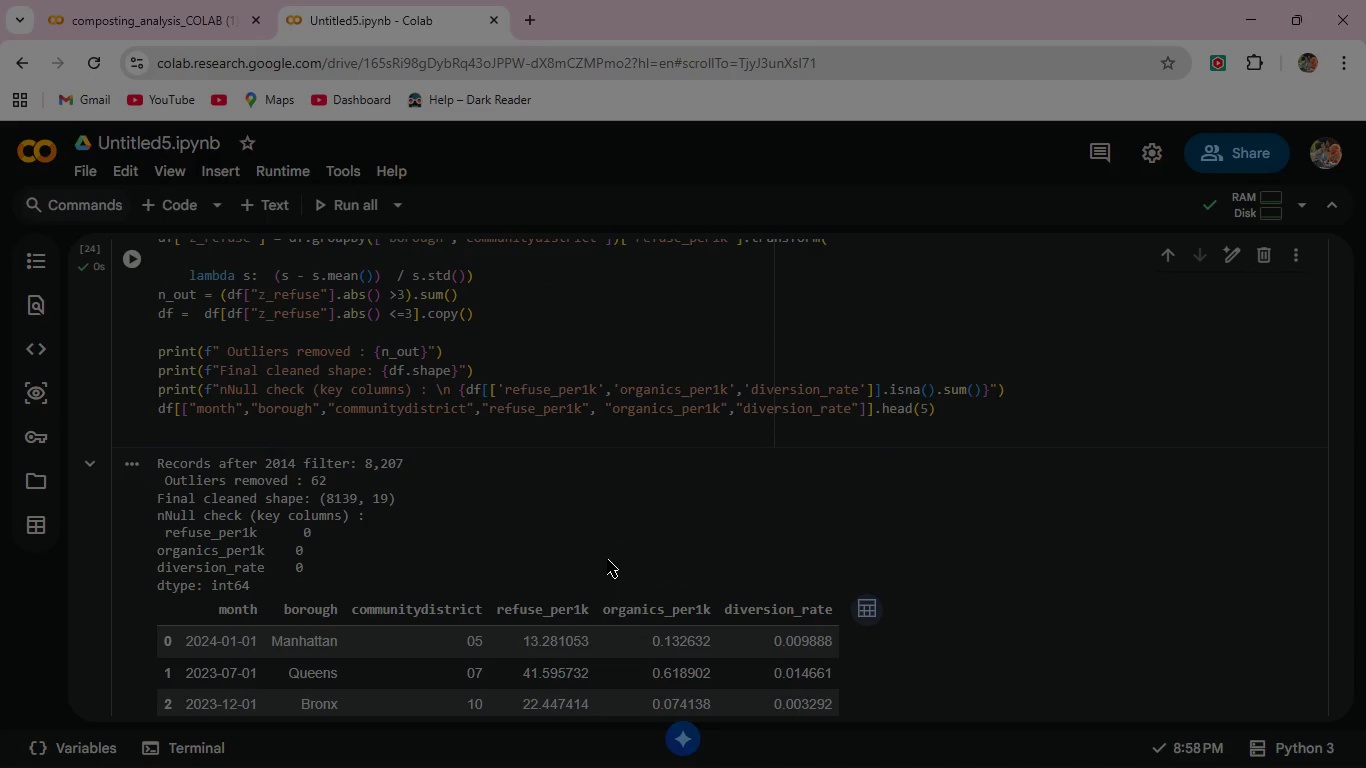 
scroll: coordinate [607, 559], scroll_direction: down, amount: 2.0
 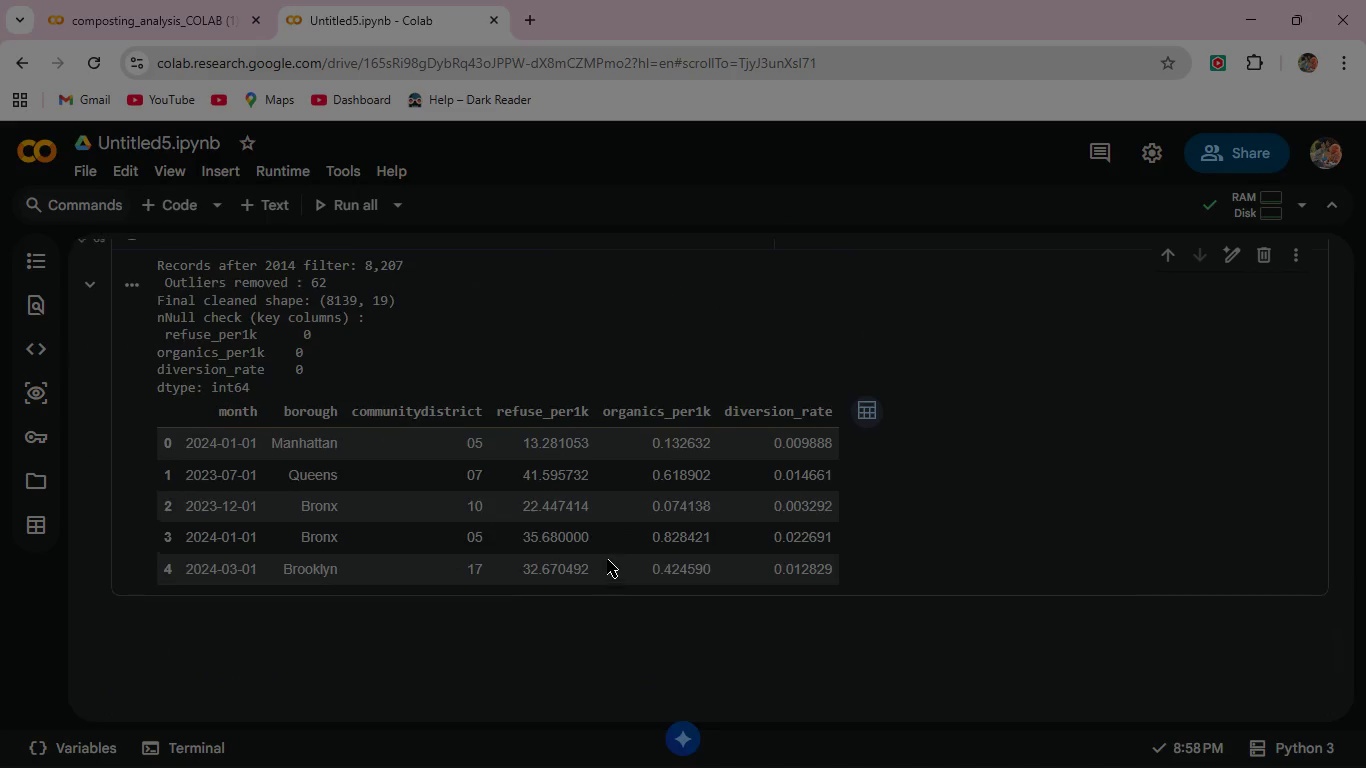 
scroll: coordinate [607, 559], scroll_direction: up, amount: 1.0
 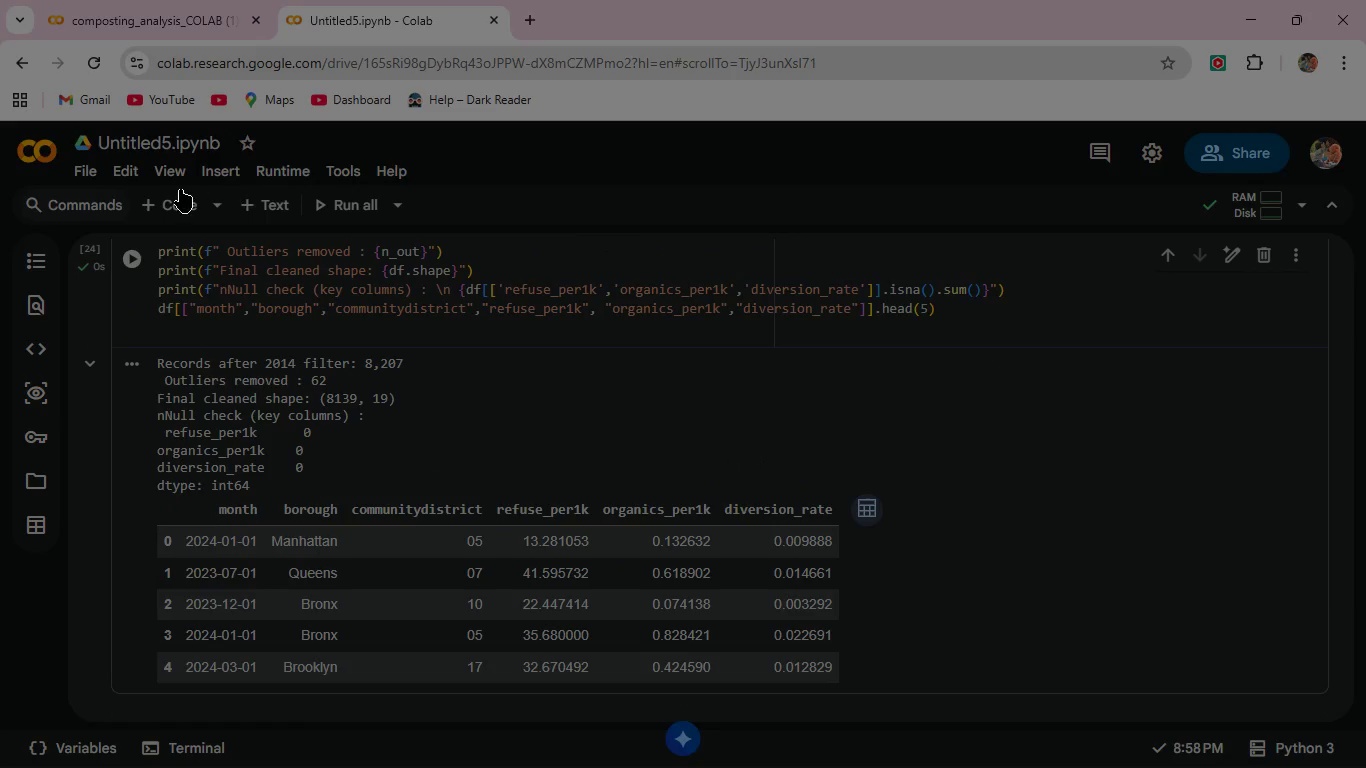 
left_click([173, 200])
 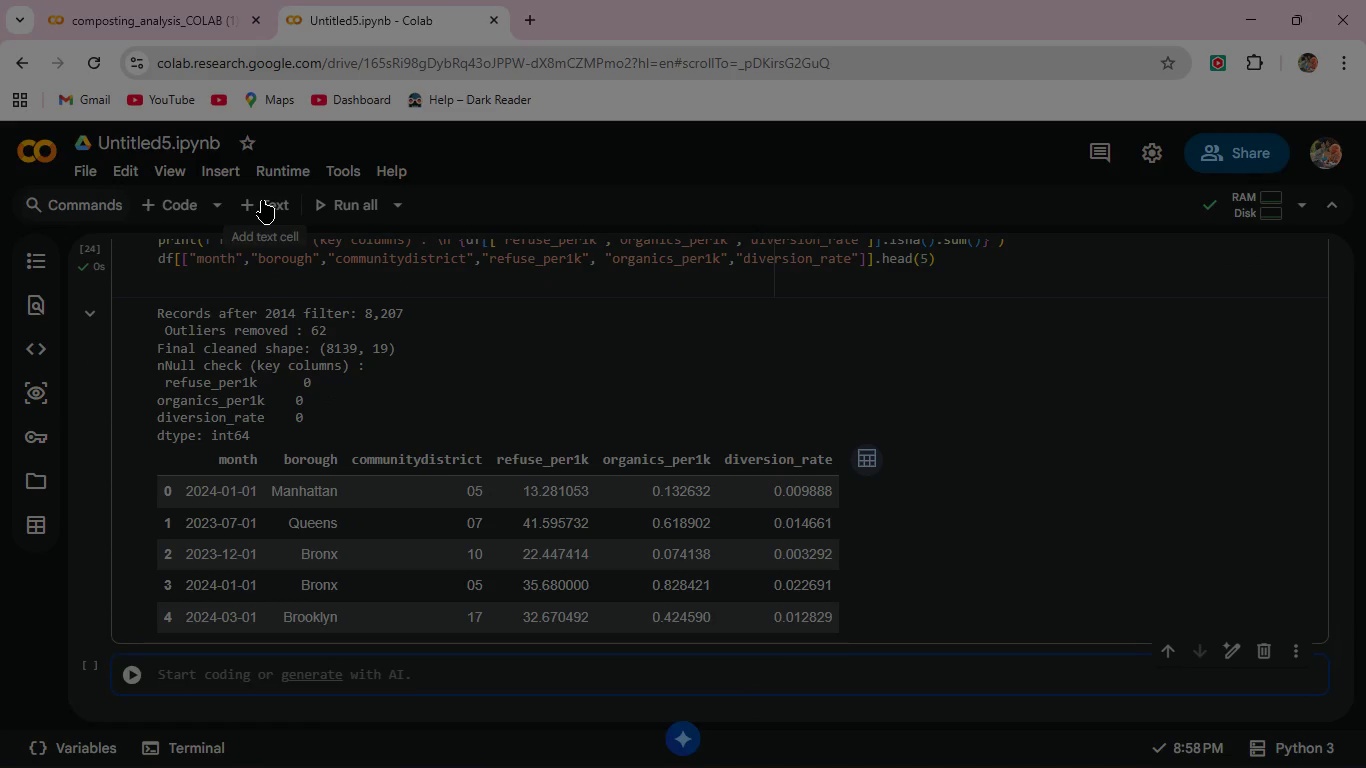 
left_click([253, 506])
 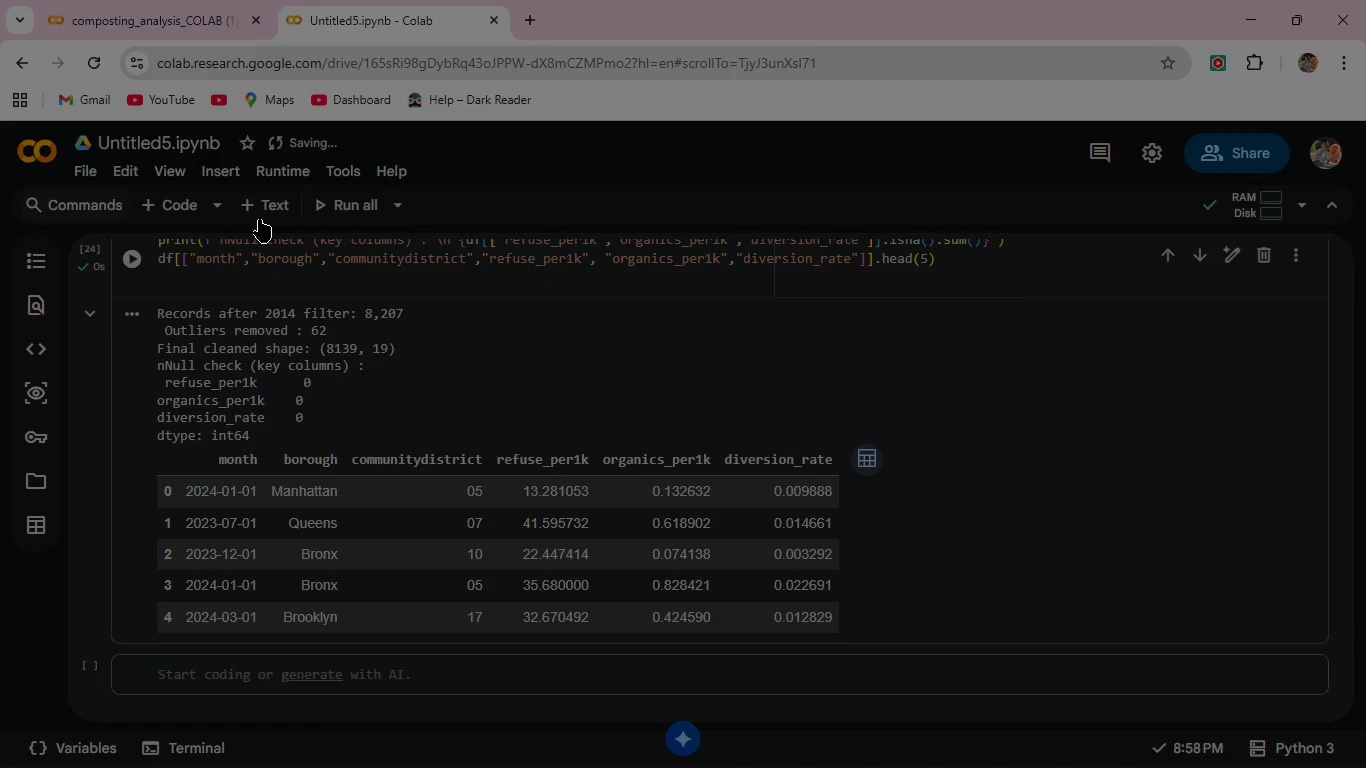 
left_click([259, 210])
 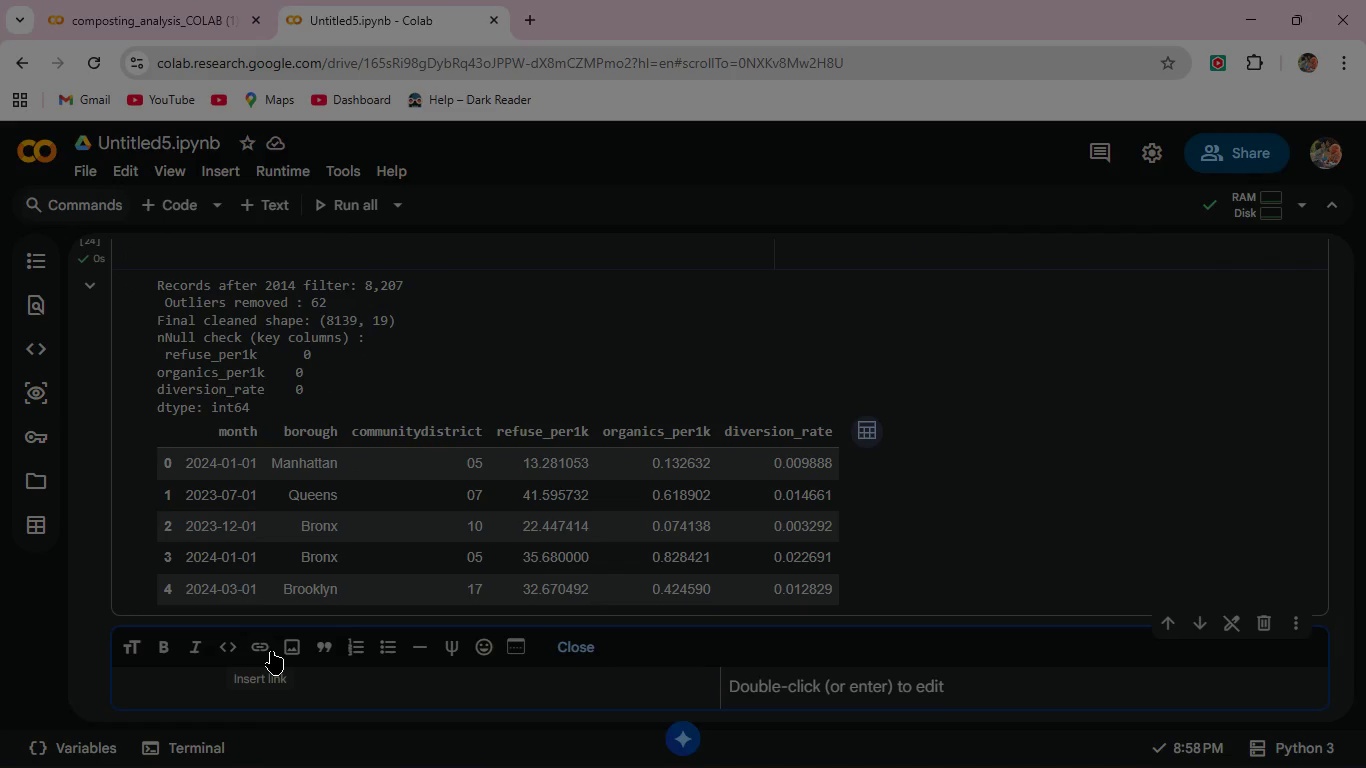 
wait(5.66)
 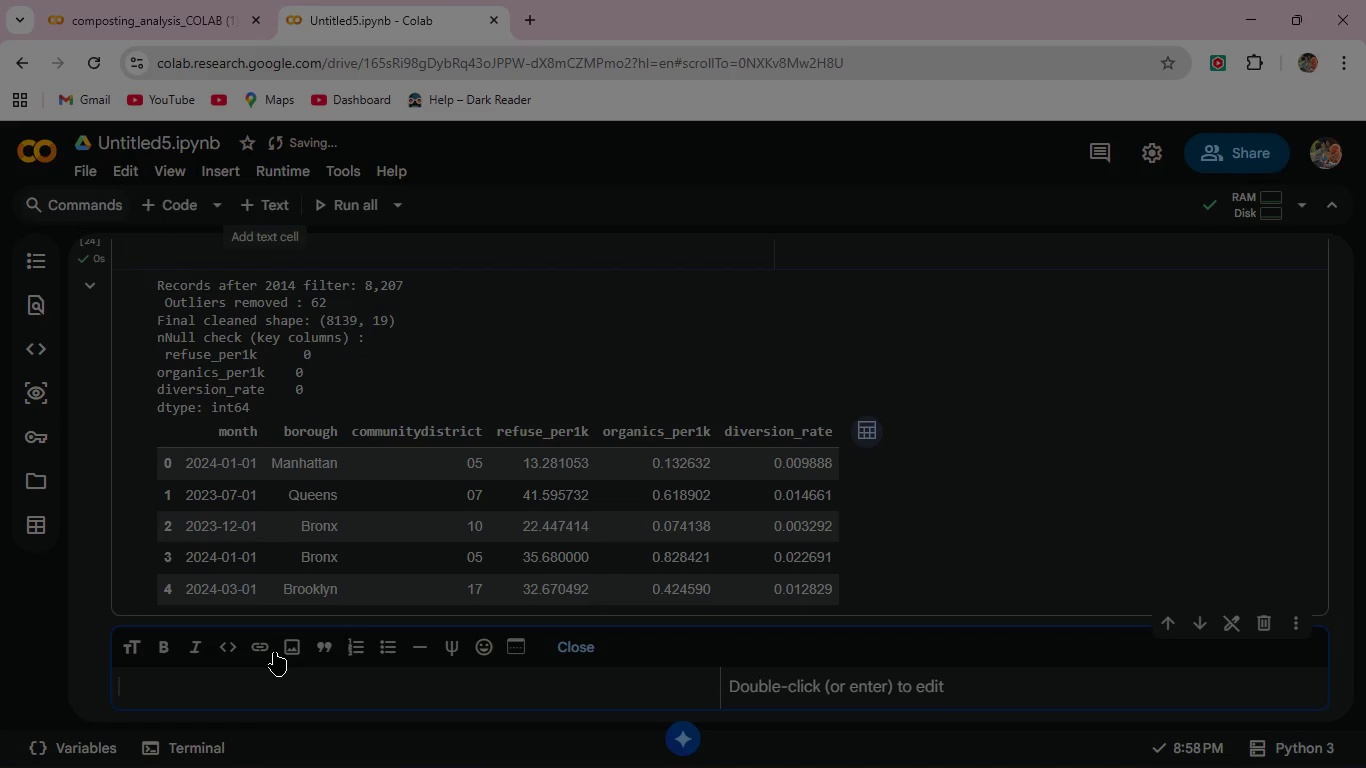 
type(Composite )
key(Backspace)
key(Backspace)
key(Backspace)
key(Backspace)
key(Backspace)
key(Backspace)
key(Backspace)
key(Backspace)
key(Backspace)
key(Backspace)
type(## Composie )
key(Backspace)
type(-Active District Classification )
 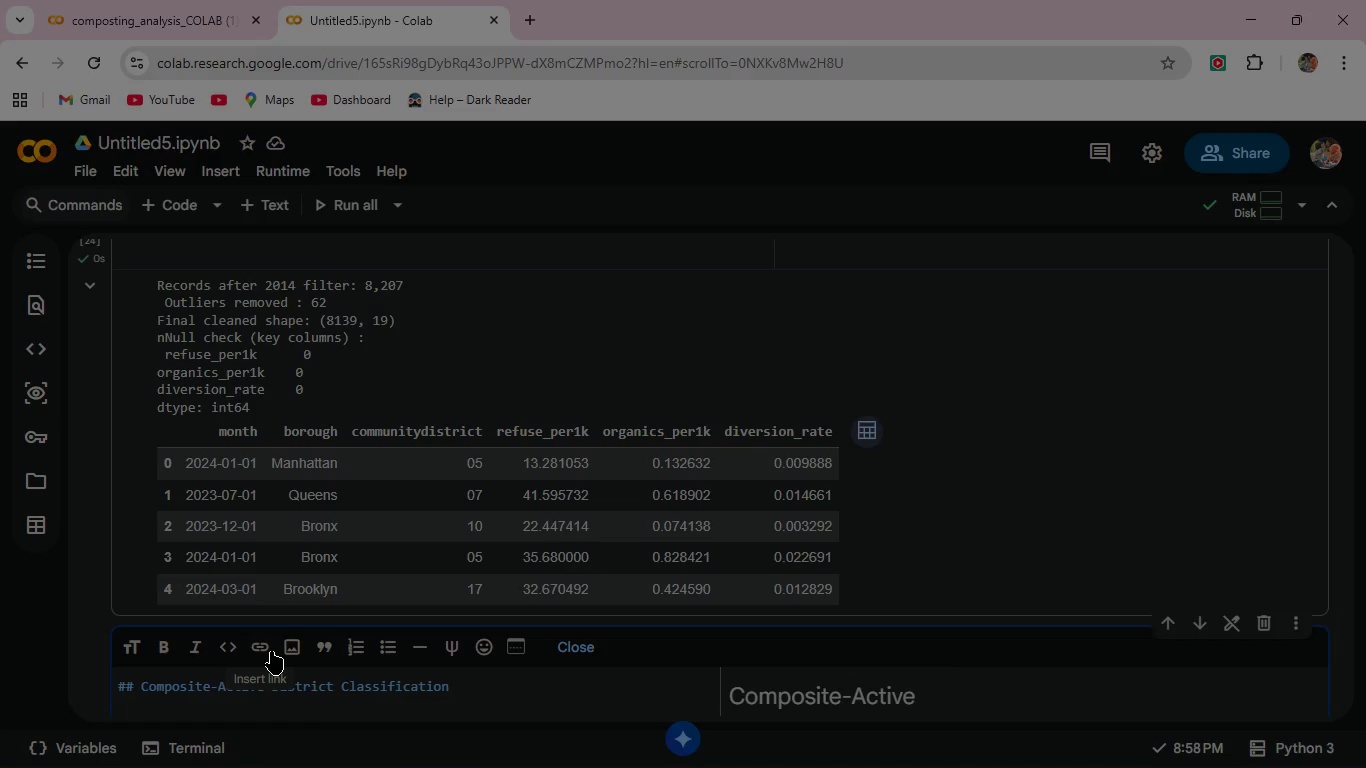 
key(Enter)
 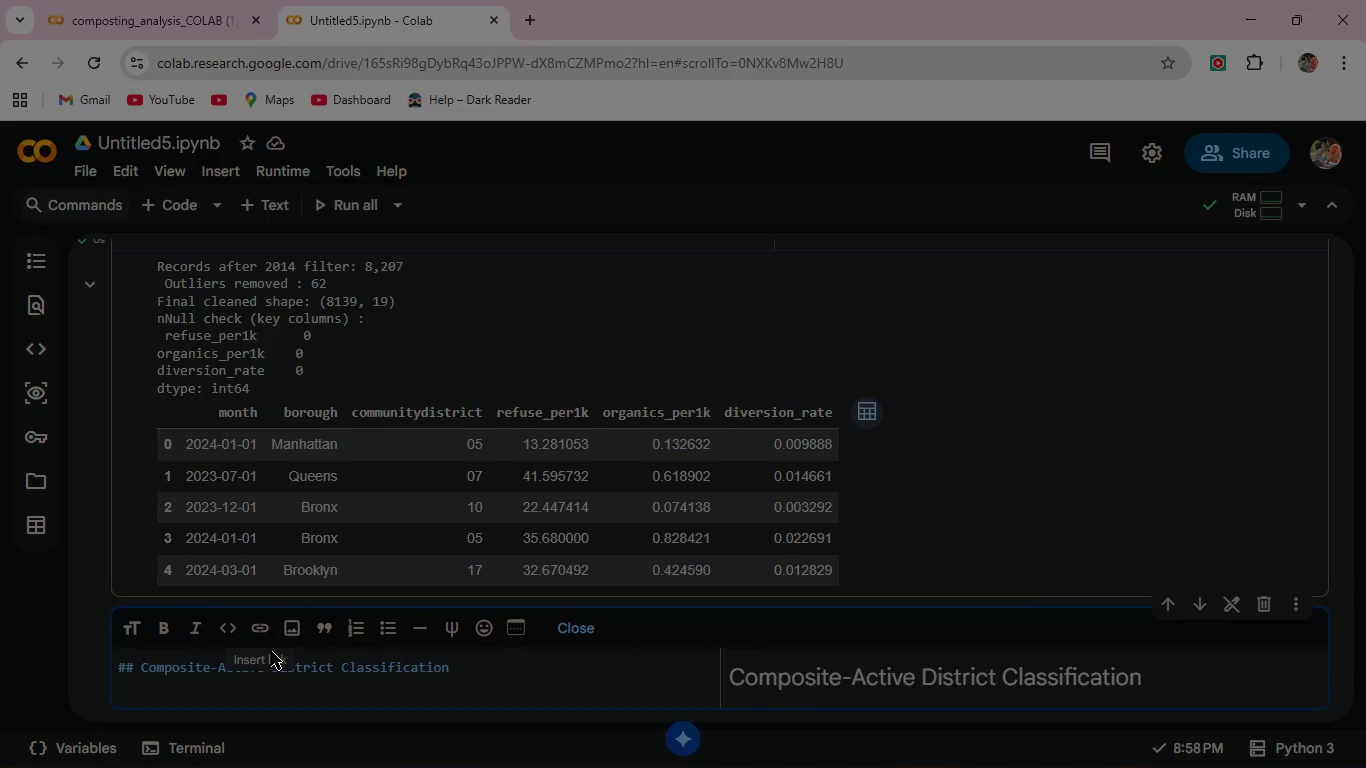 
type(A community District classified as Compost_)
key(Backspace)
type(-Active if at least 20% of it monthly record )
key(Backspace)
type(s in the 2014-2025 windows)
 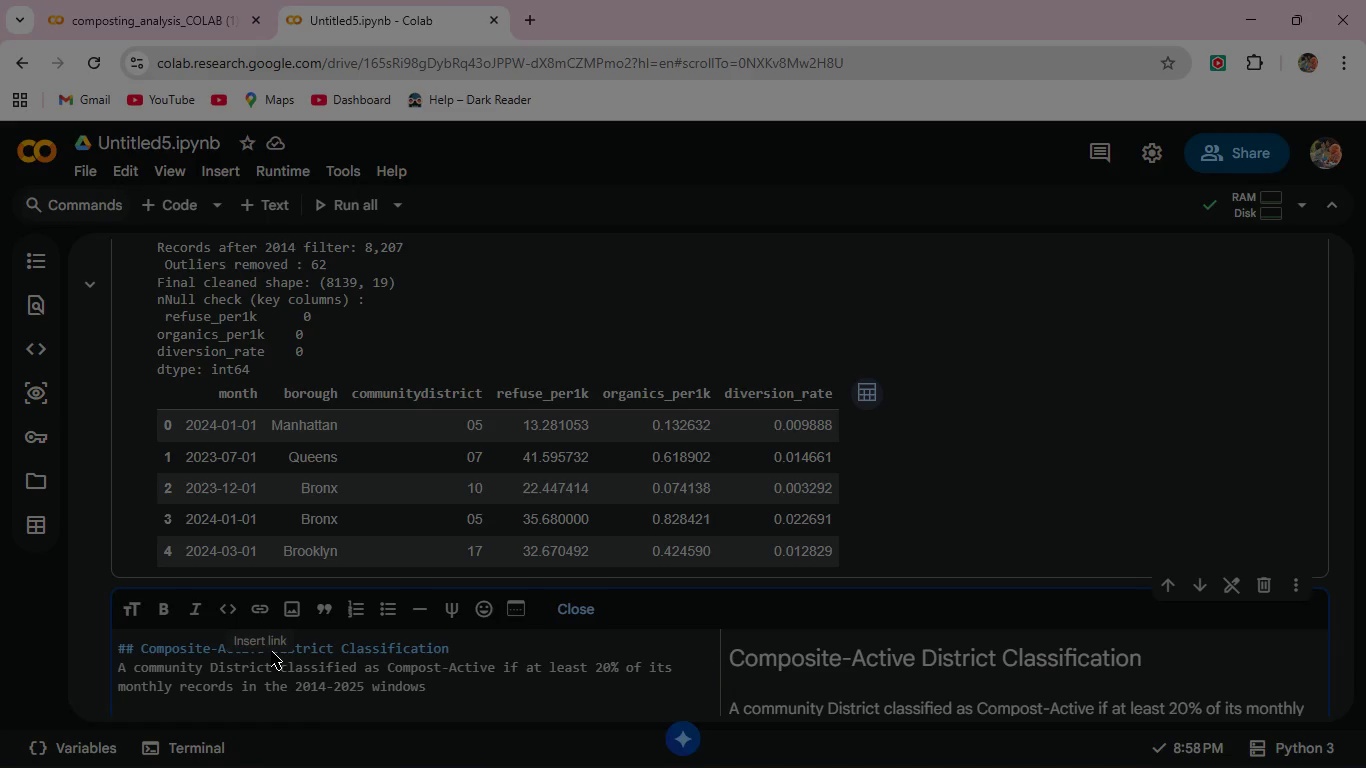 
type( record res_organics_tons>0 )
 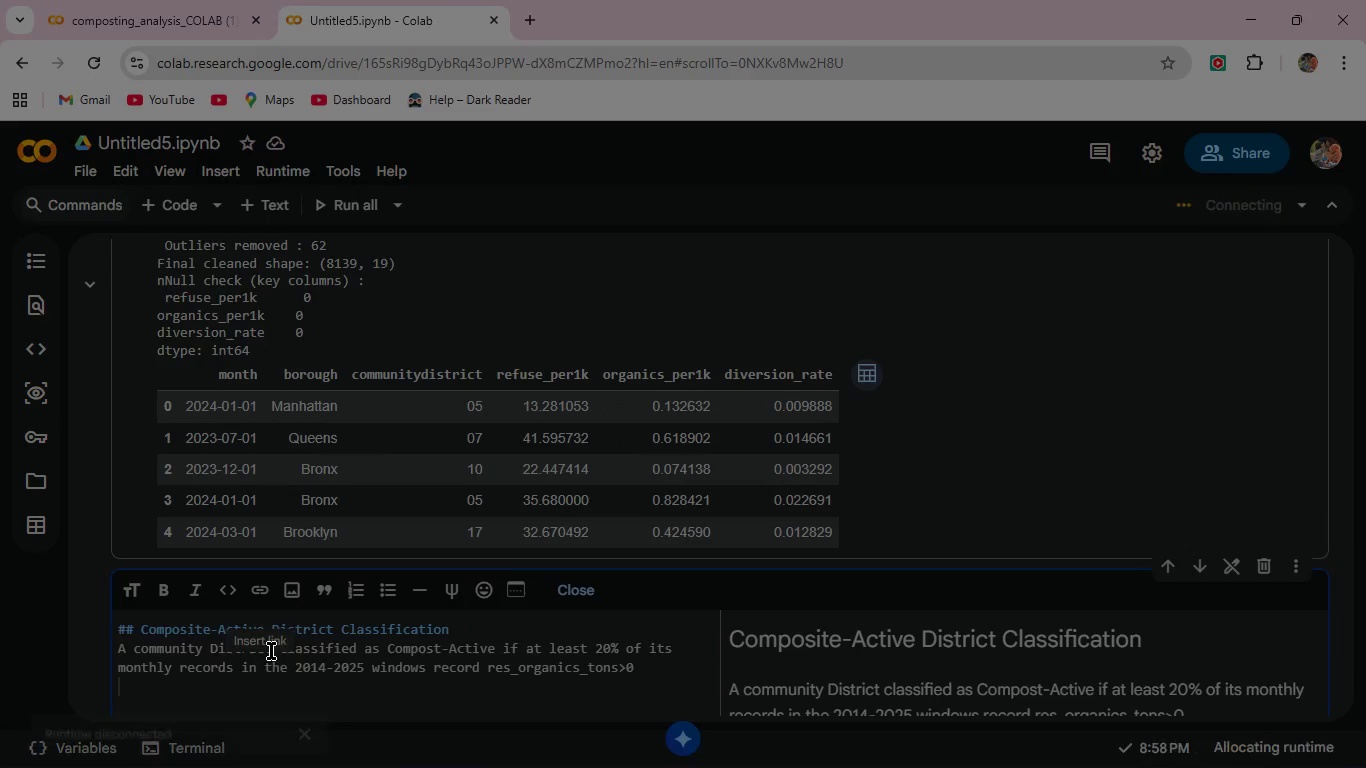 
 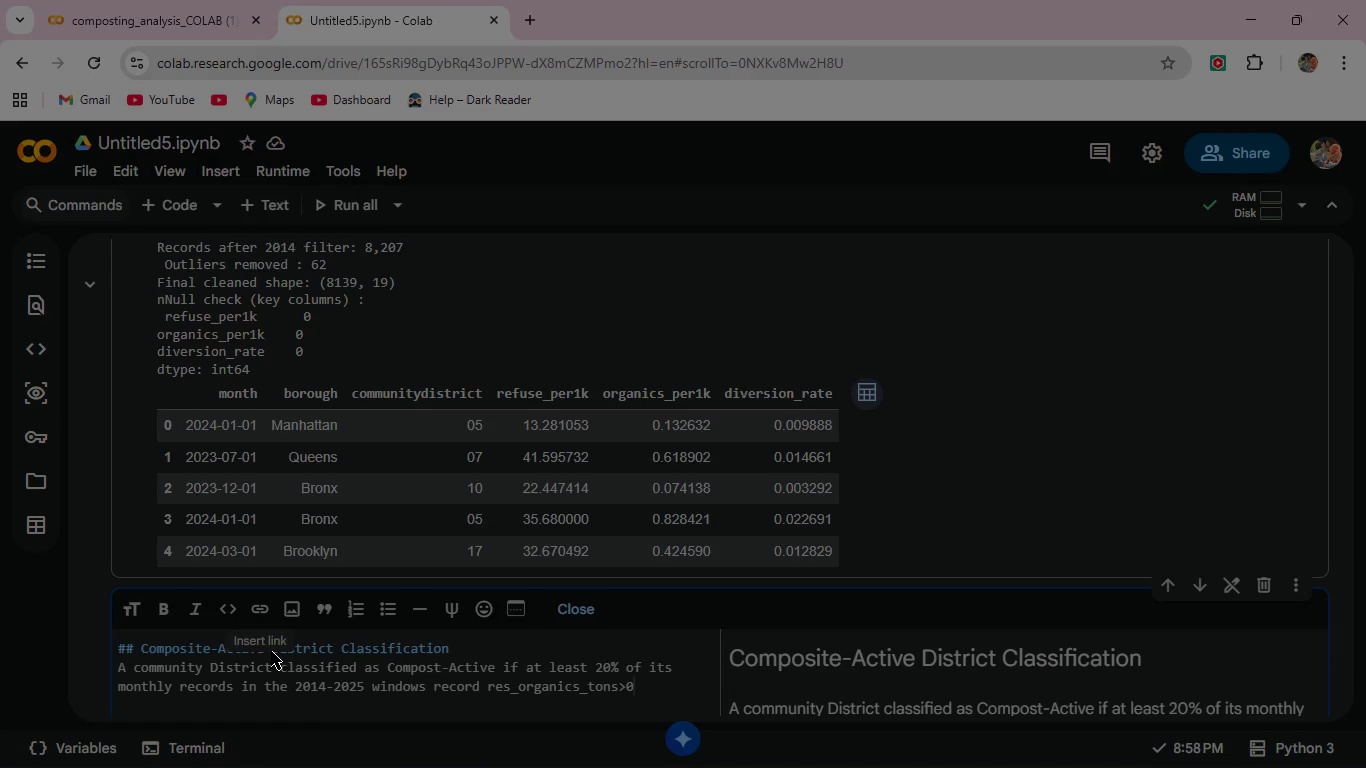 
key(Enter)
 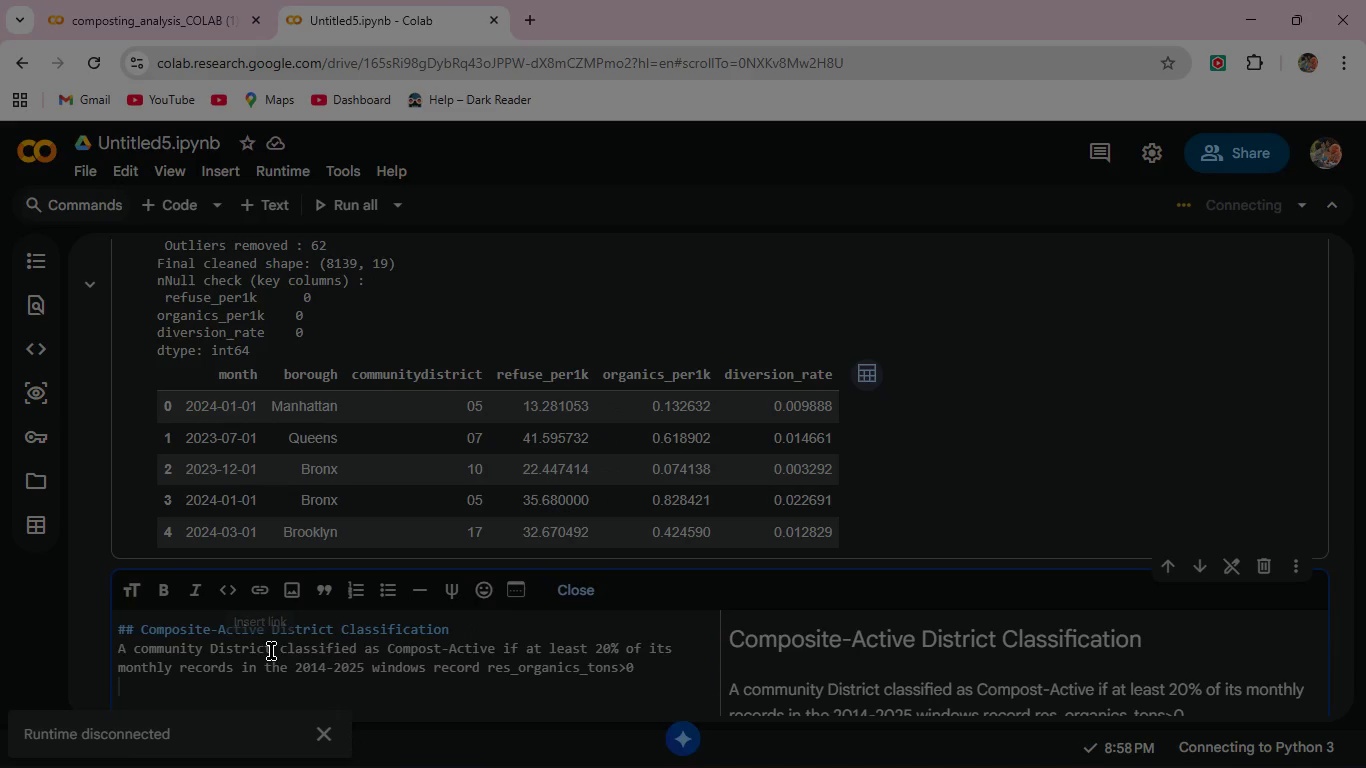 
type(This threshold captures districts with sustained organics infrastructure t)
key(Backspace)
type(rather than one-off seasonal)
 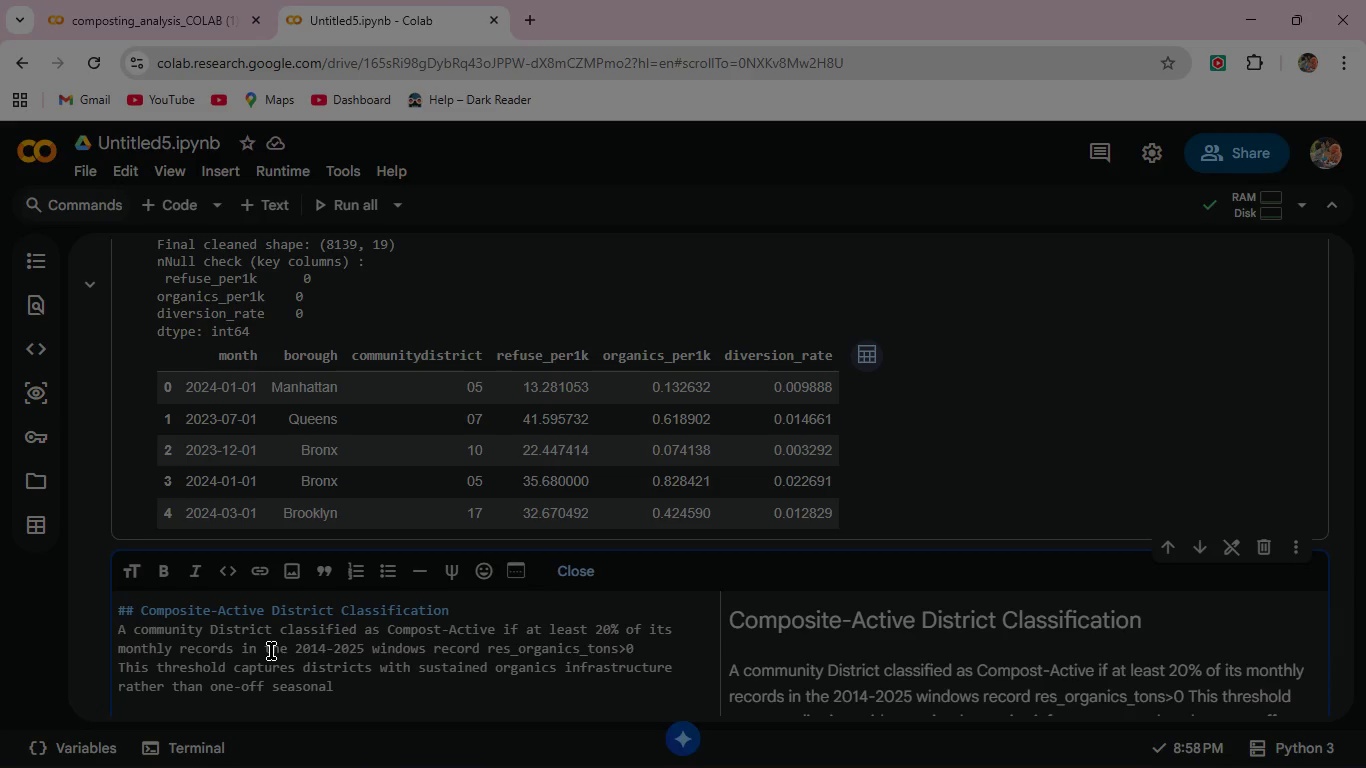 
type( collections,(leaves,Christmas trees))
 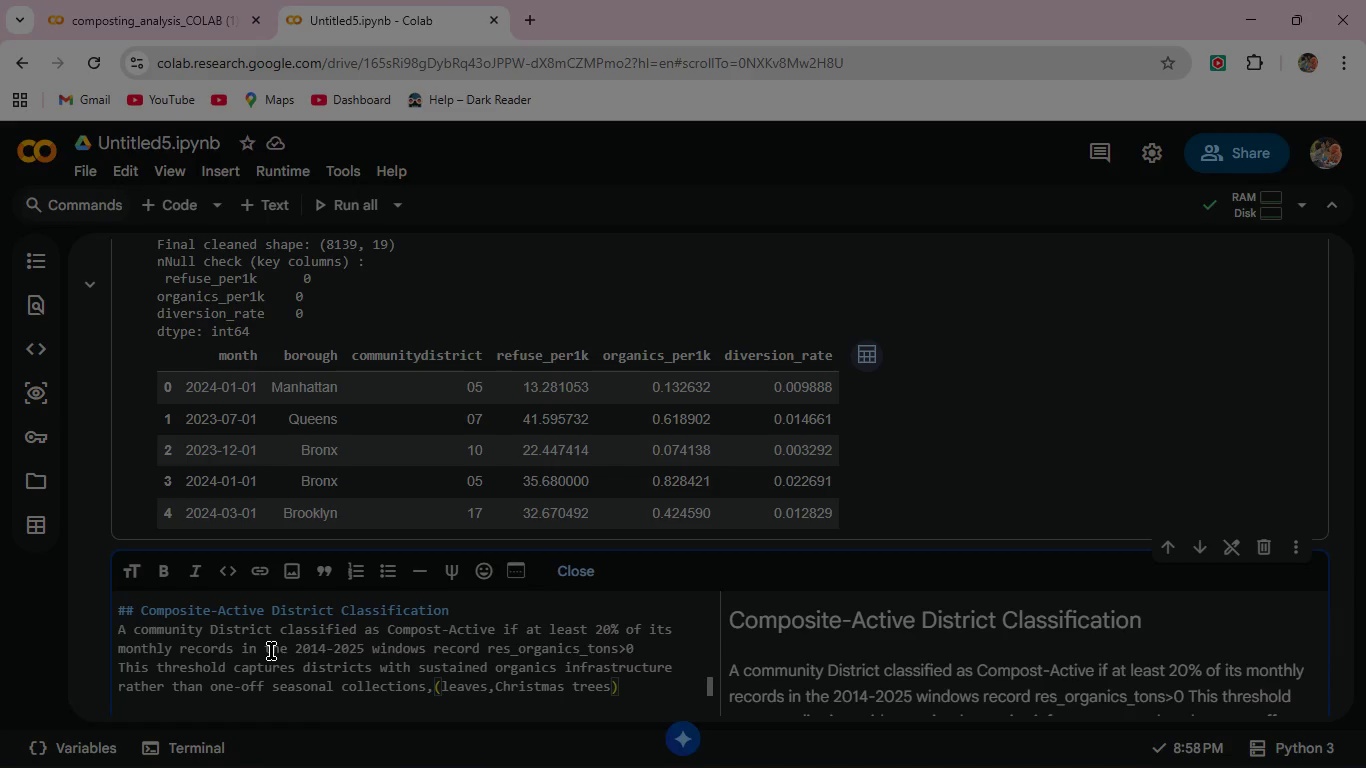 
type( The 20% cutoff corrosponds to roughly 2-3 months of collectio)
 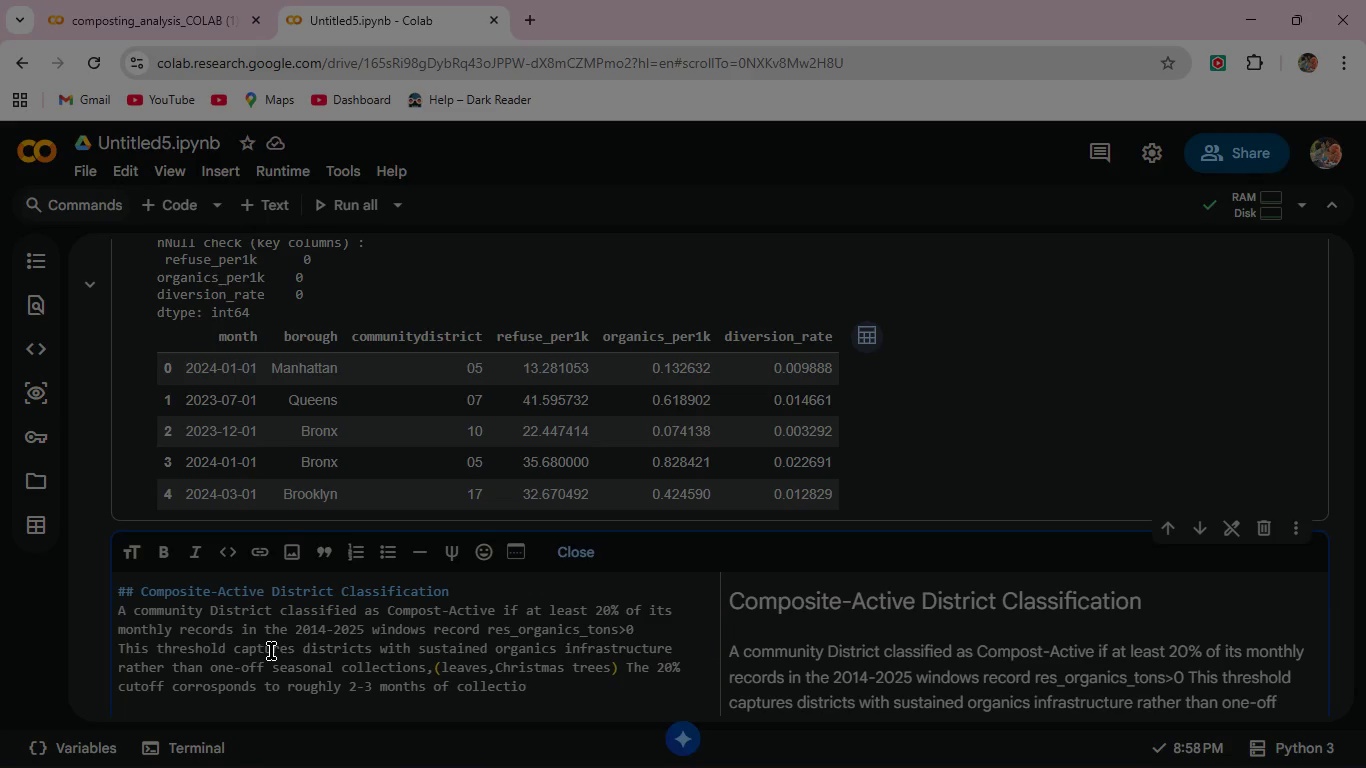 
type(n per year minimum-consistent with )
 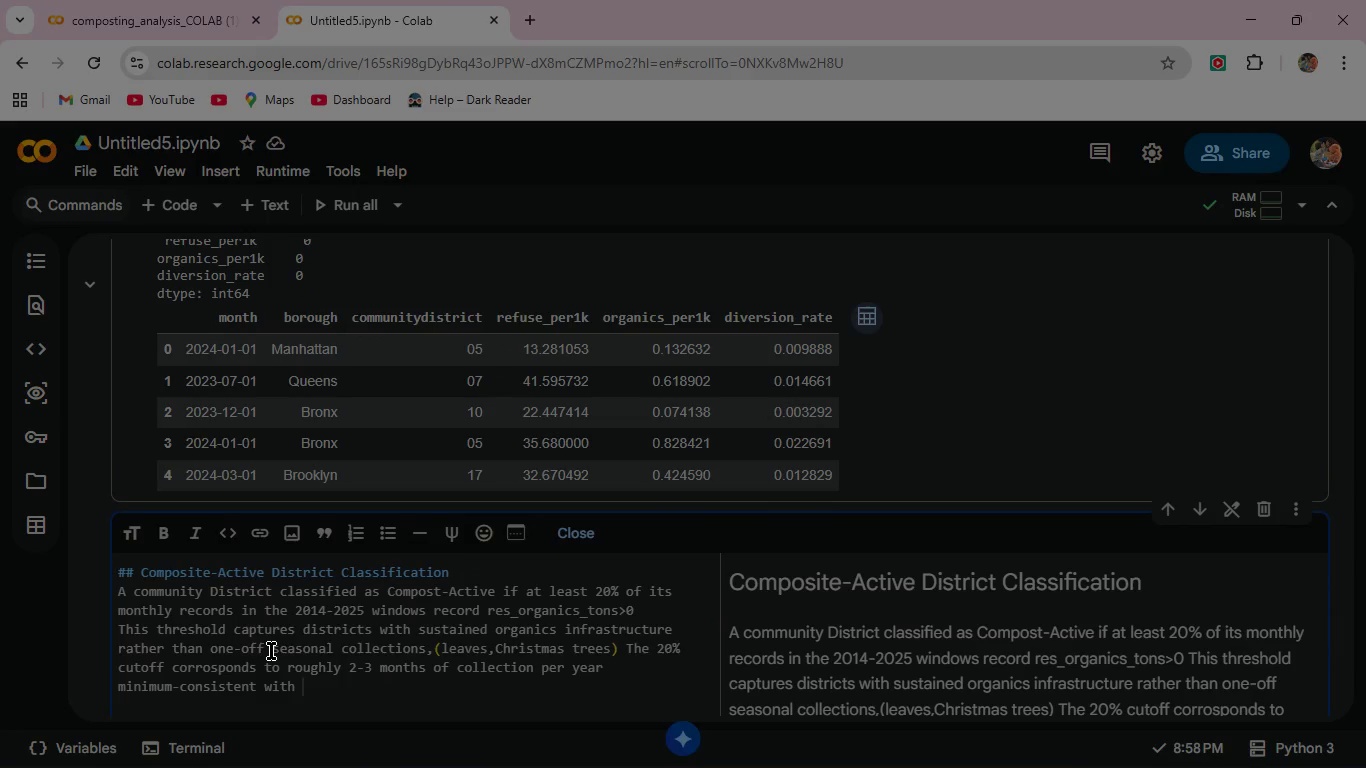 
type(NYC programs phased neighbourhood rollout )
 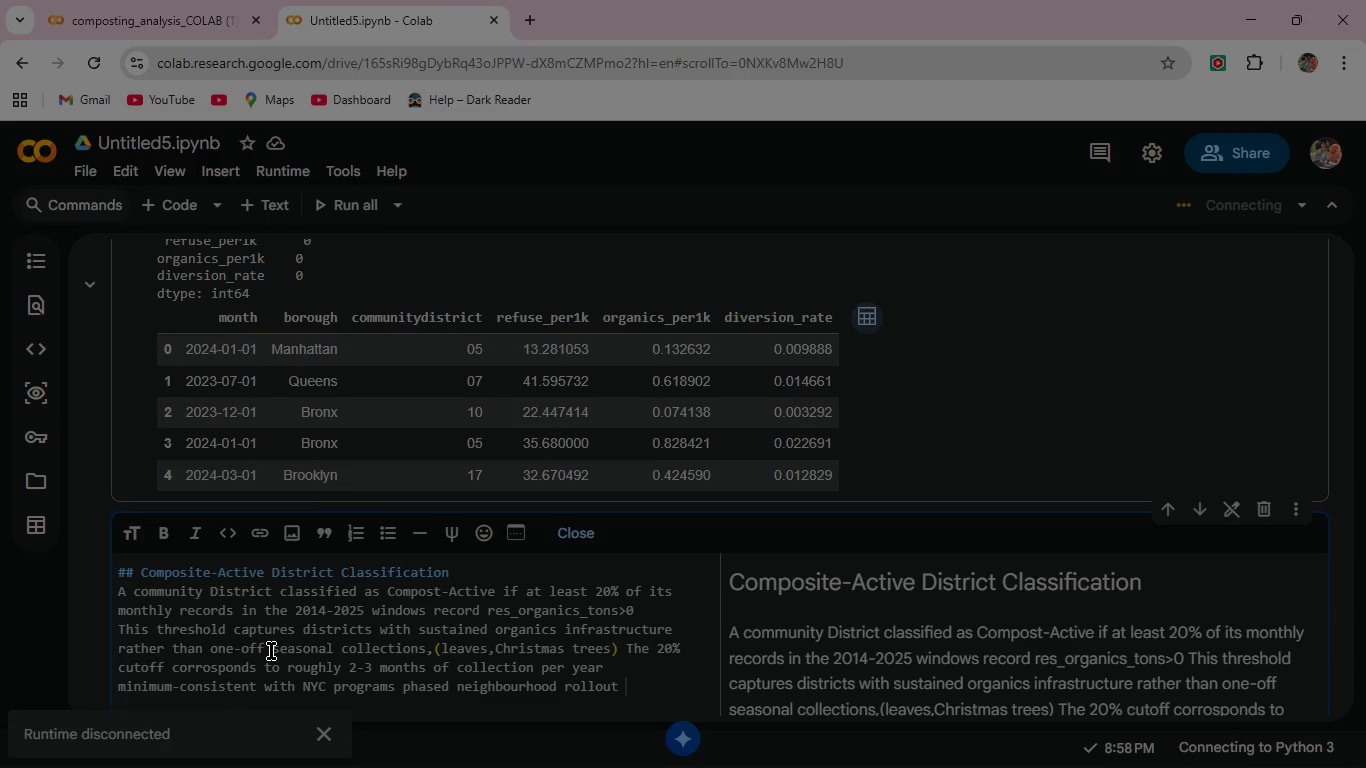 
wait(6.69)
 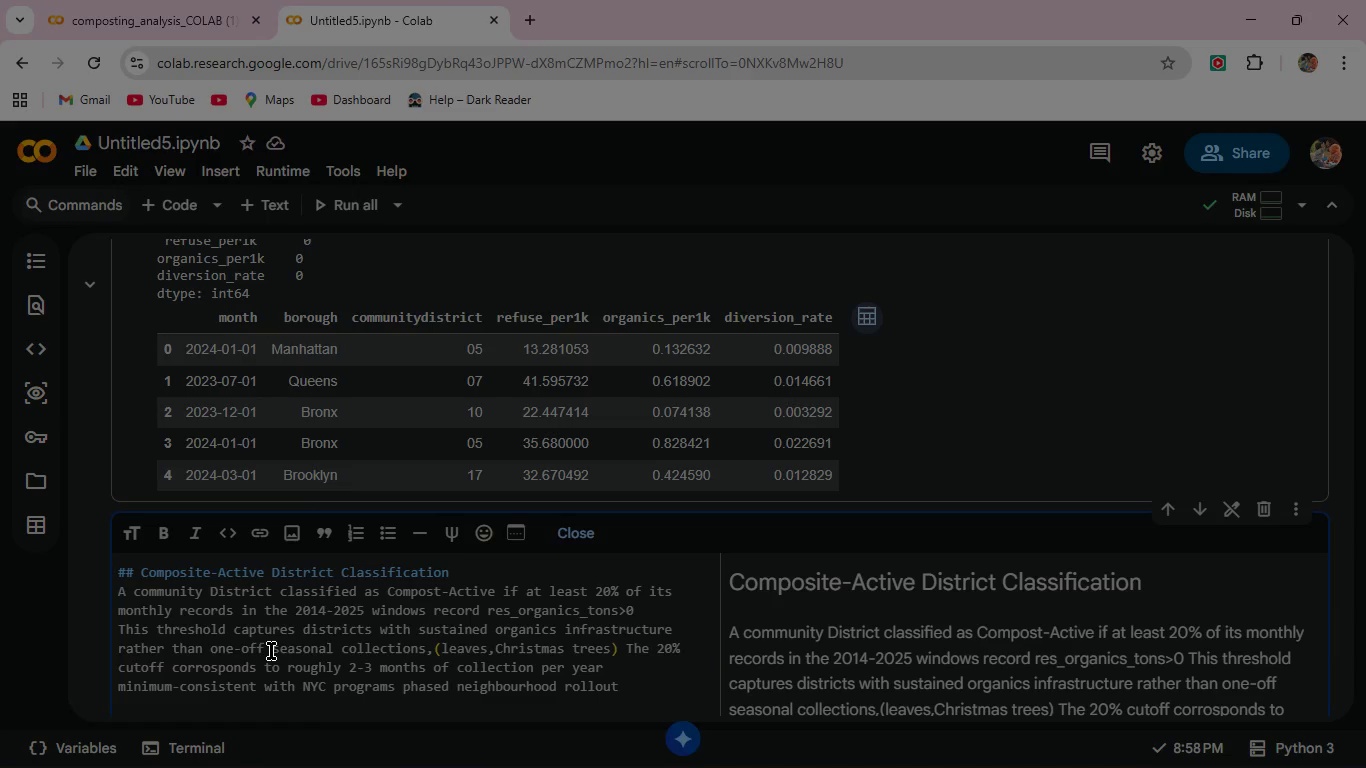 
left_click([1250, 16])